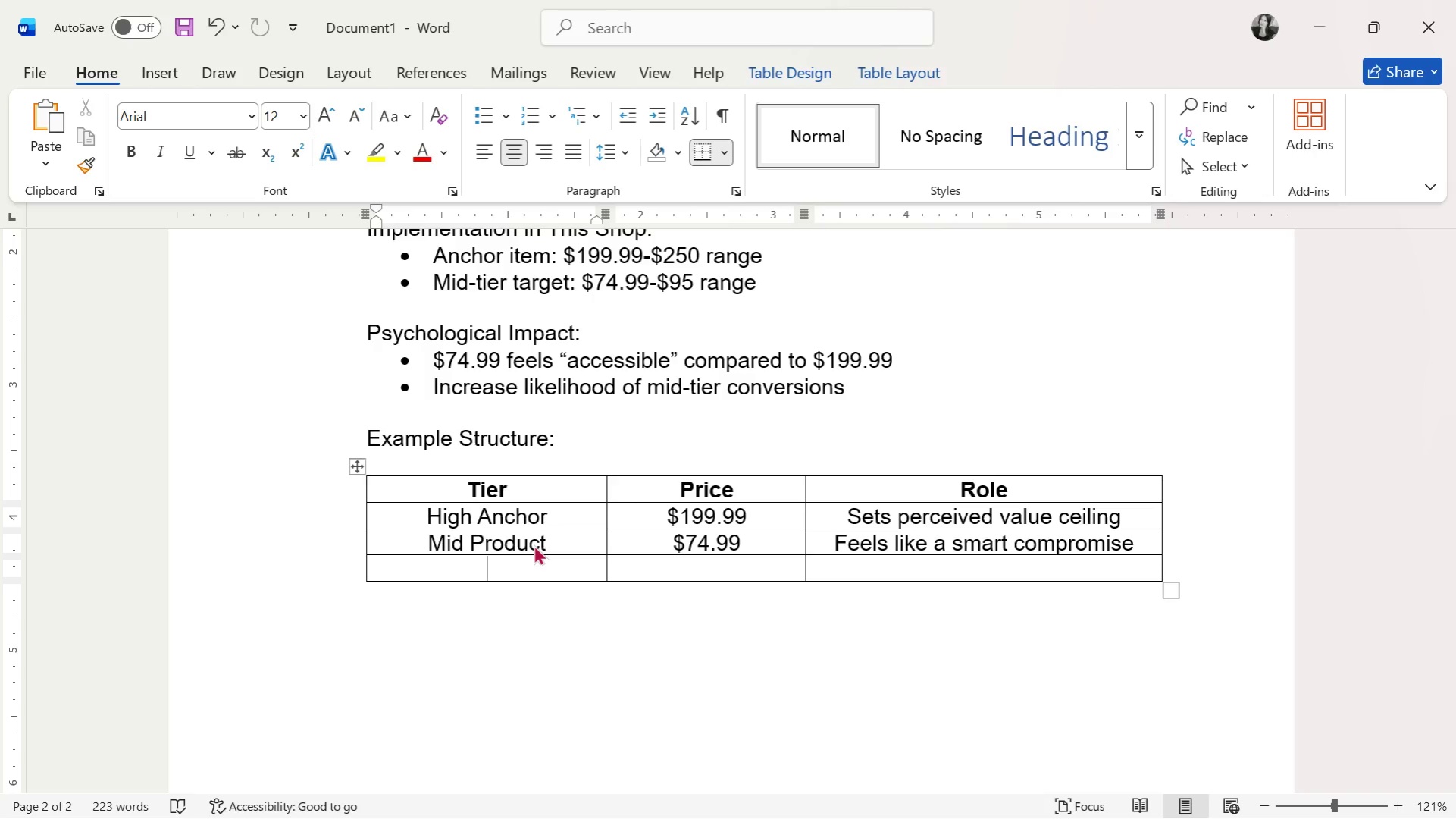 
type(ENtry)
key(Backspace)
key(Backspace)
key(Backspace)
key(Backspace)
type(ntry IT)
key(Backspace)
type(tem)
 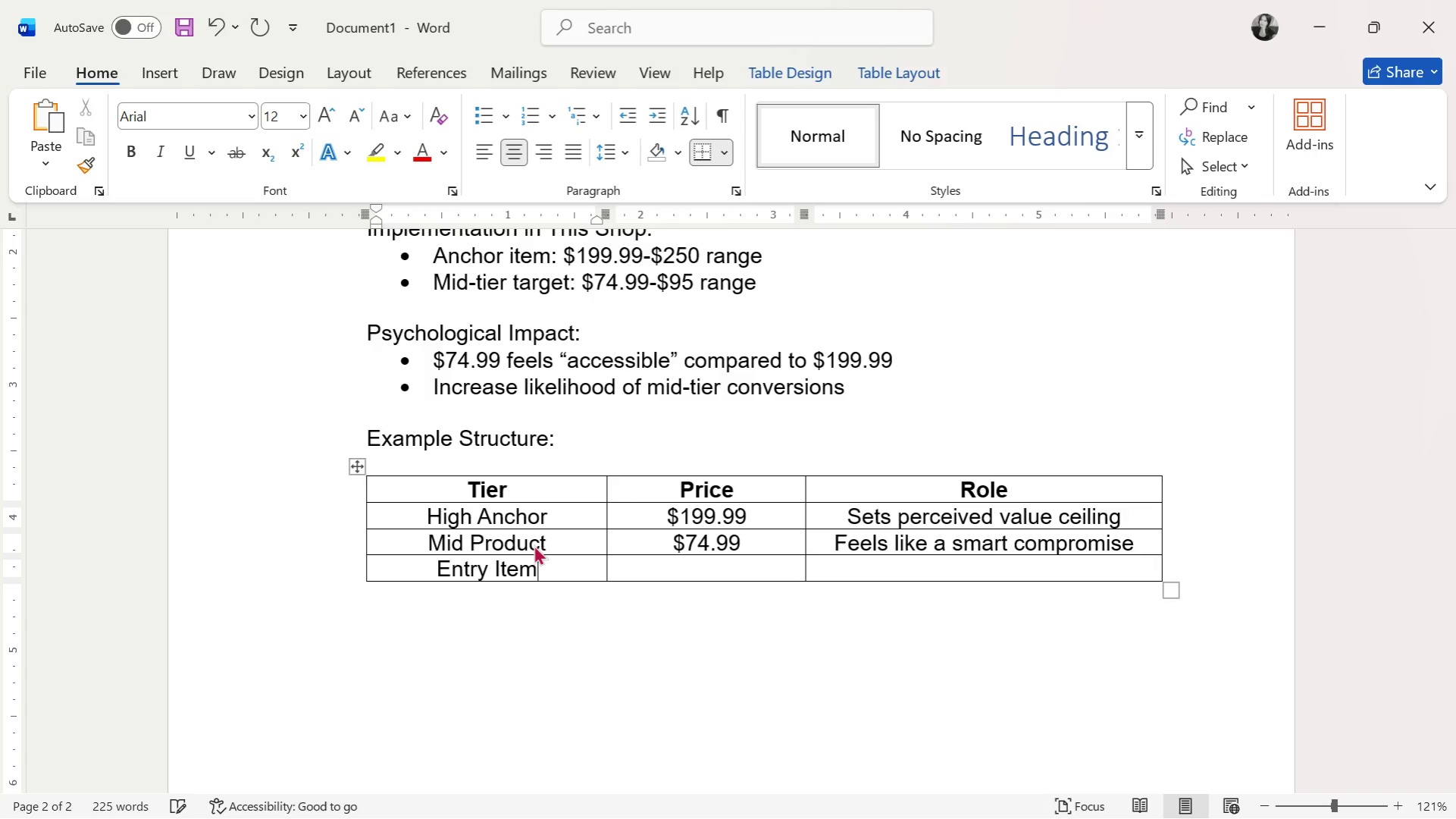 
key(ArrowRight)
 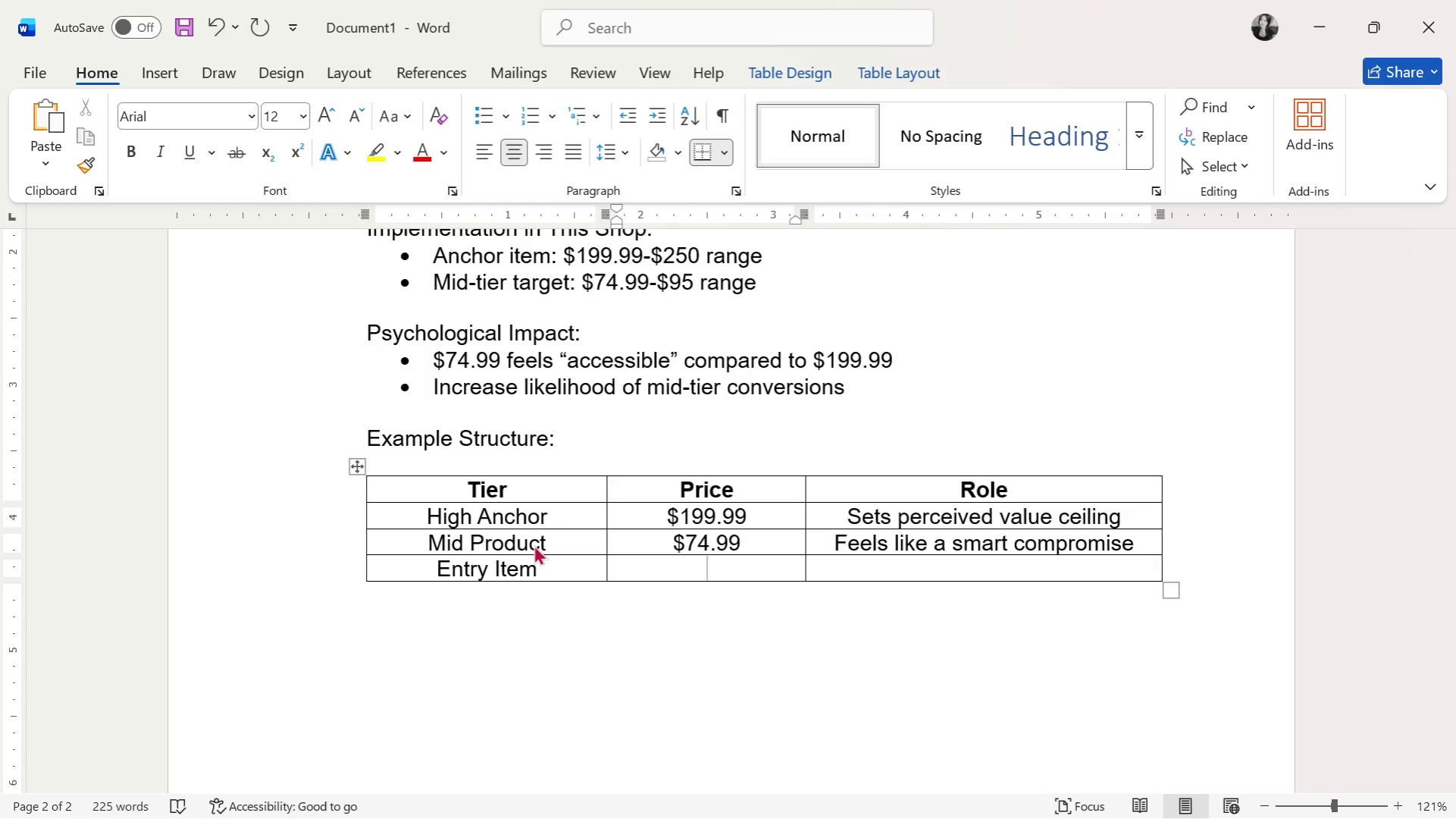 
hold_key(key=ShiftRight, duration=1.53)
 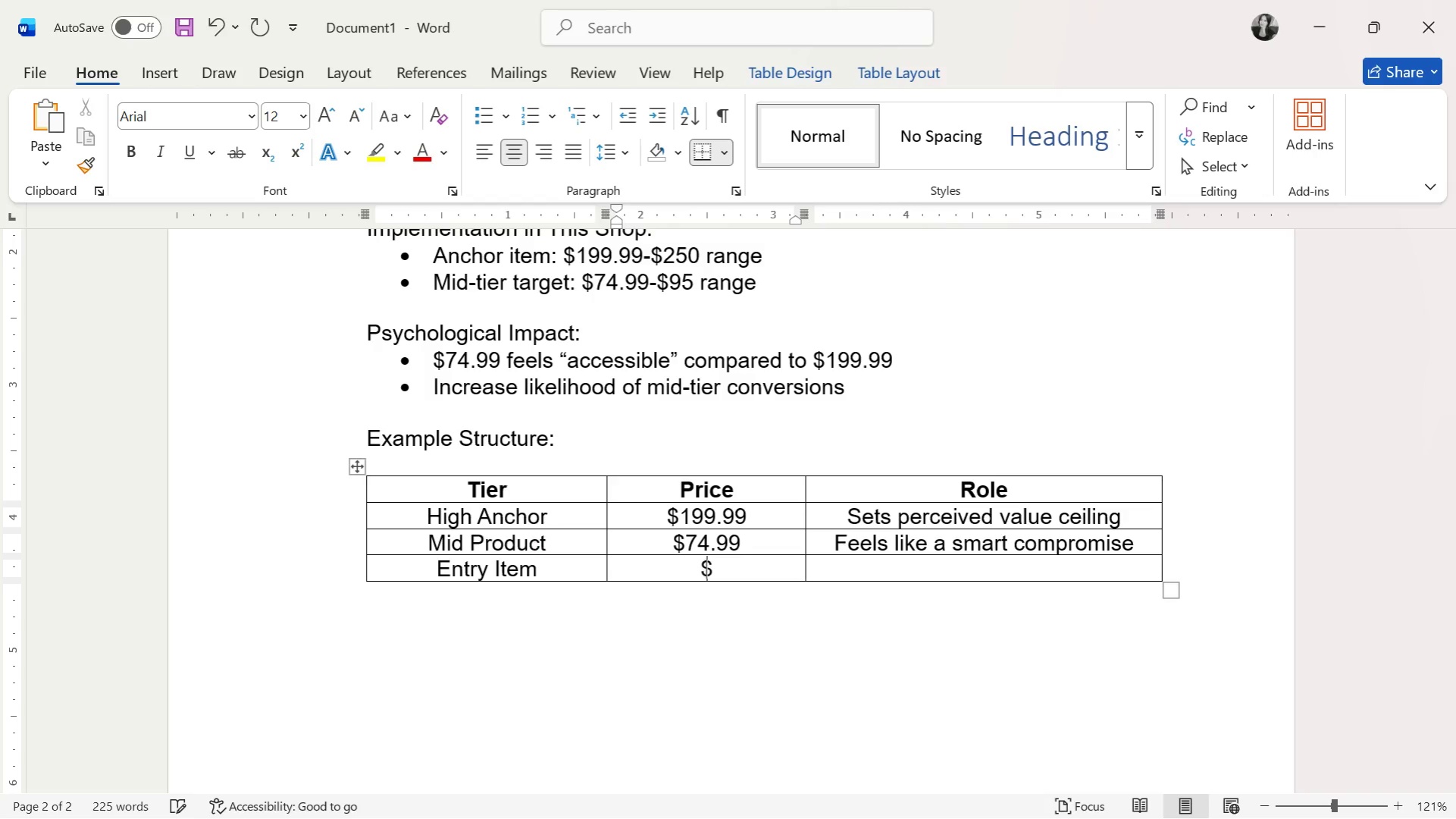 
type($21.95)
 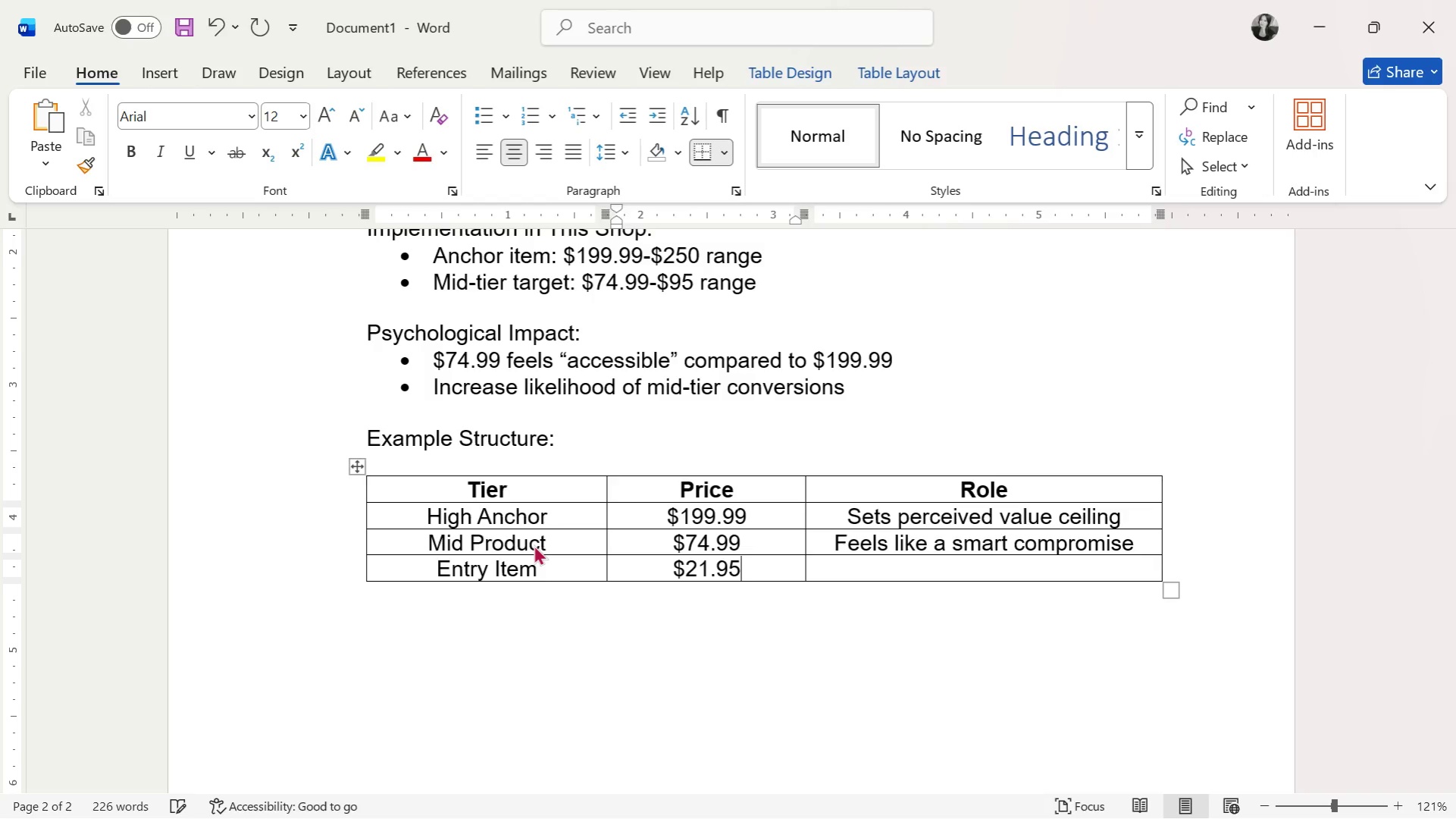 
key(ArrowRight)
 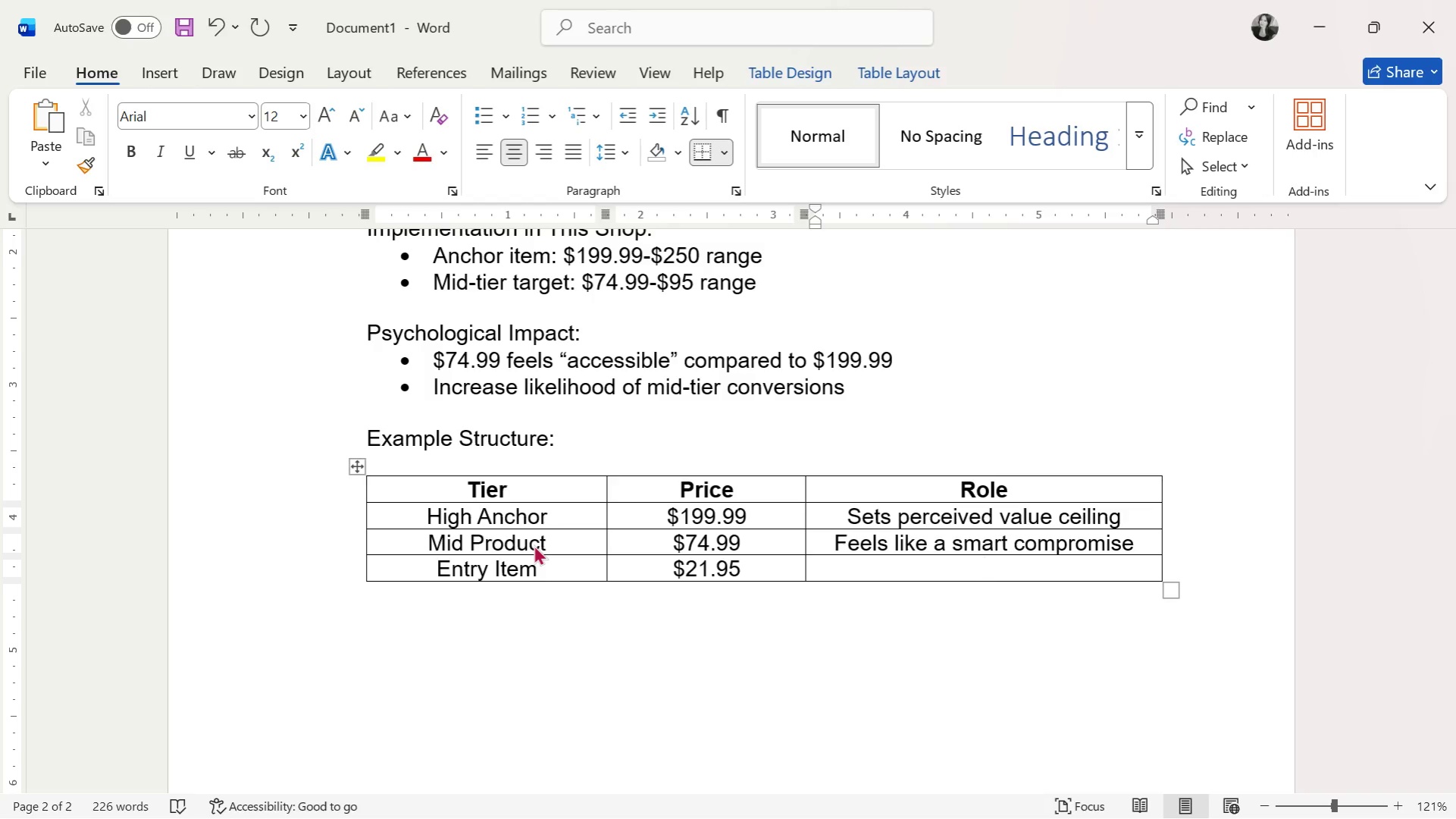 
type(Easy entry point)
 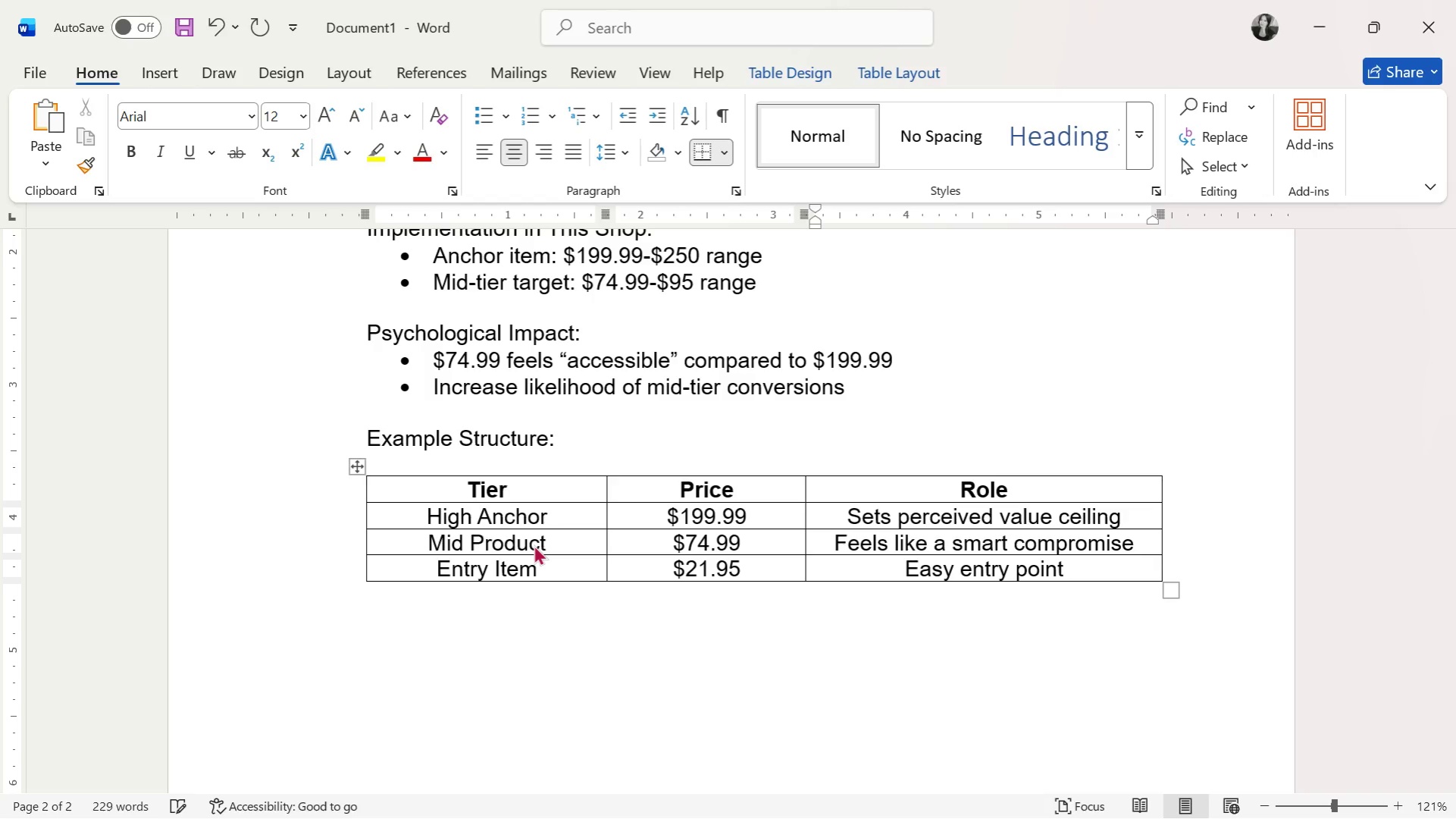 
key(ArrowDown)
 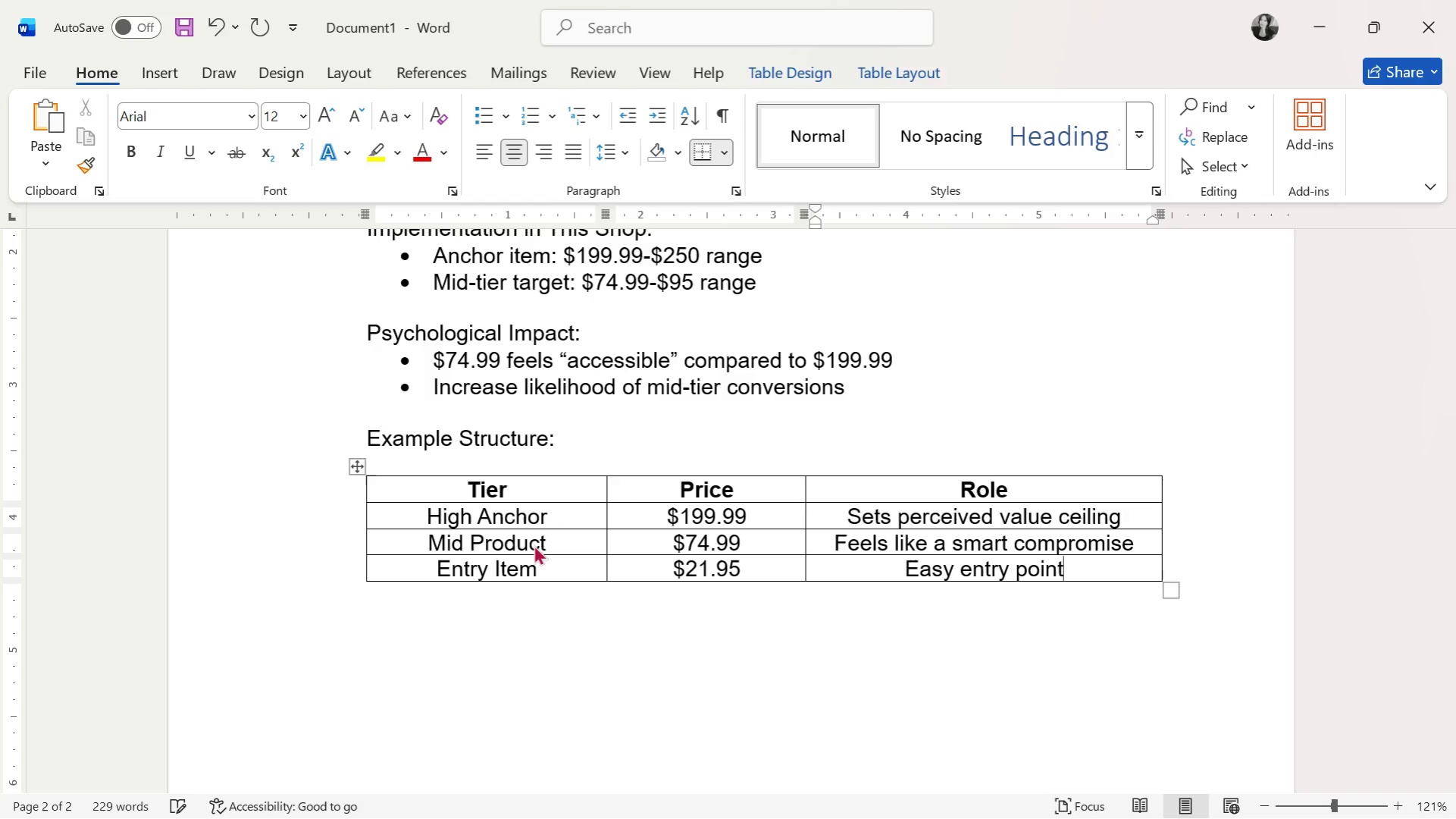 
key(ArrowUp)
 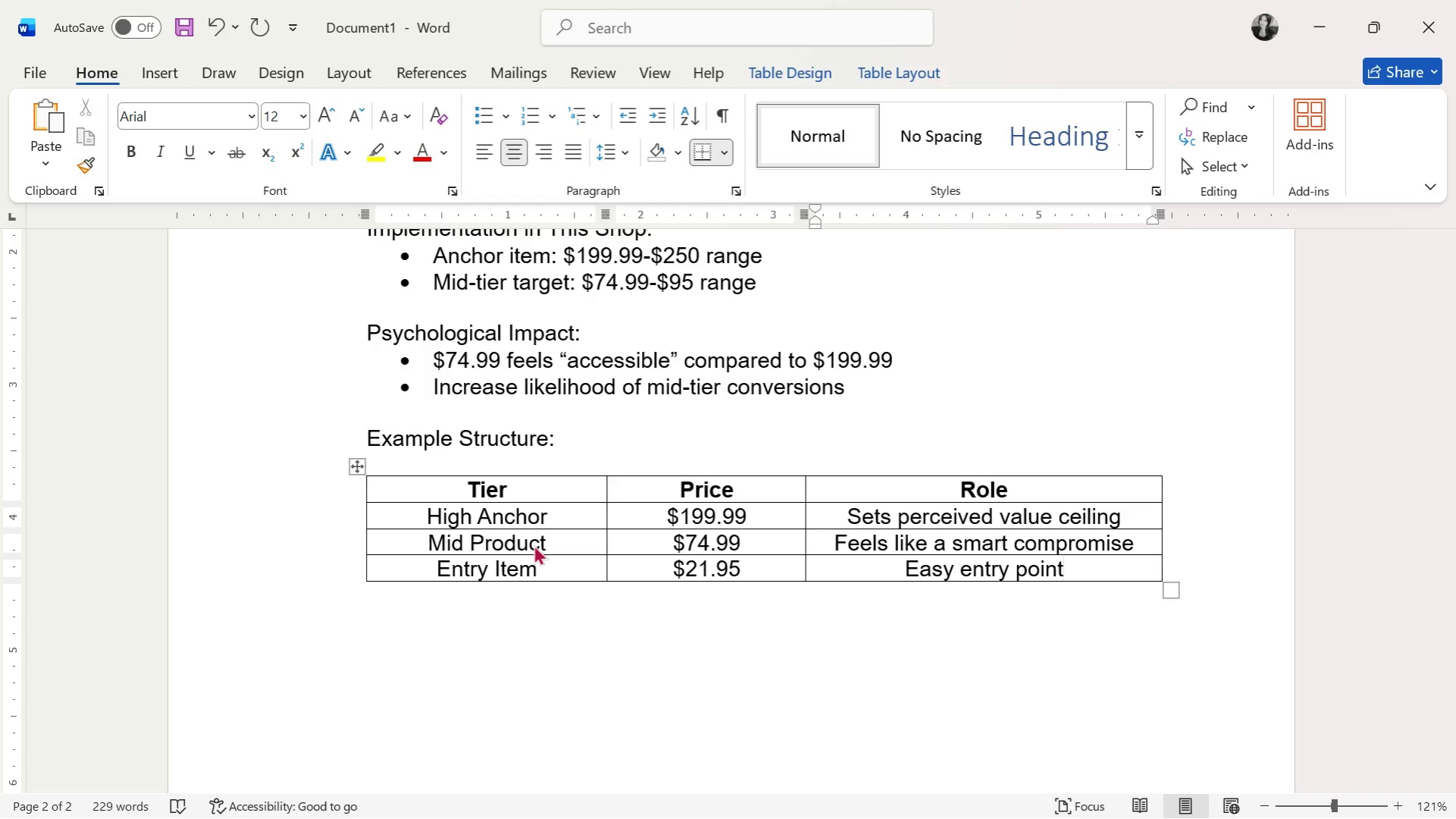 
wait(15.05)
 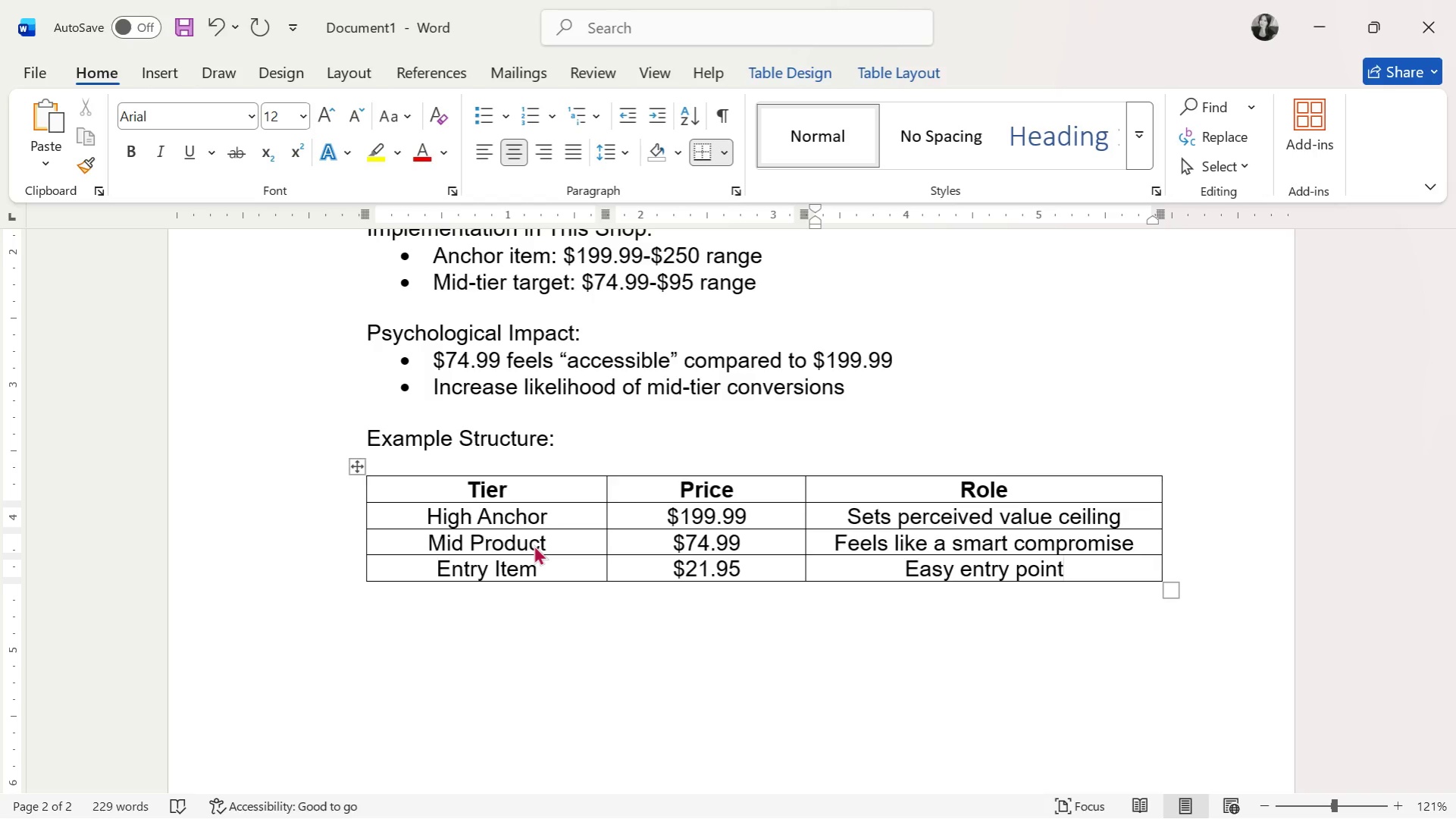 
left_click_drag(start_coordinate=[428, 517], to_coordinate=[528, 580])
 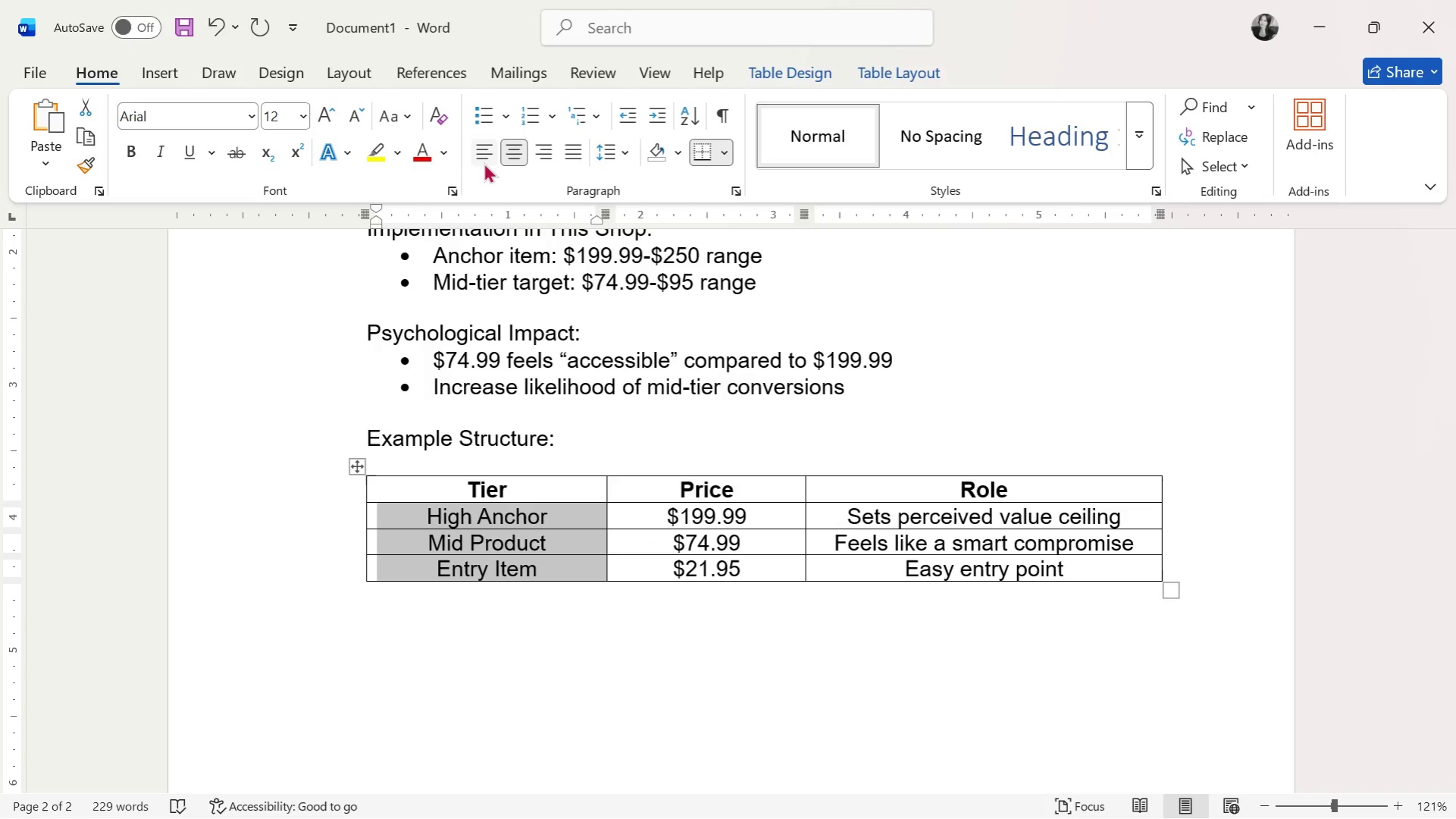 
left_click([484, 156])
 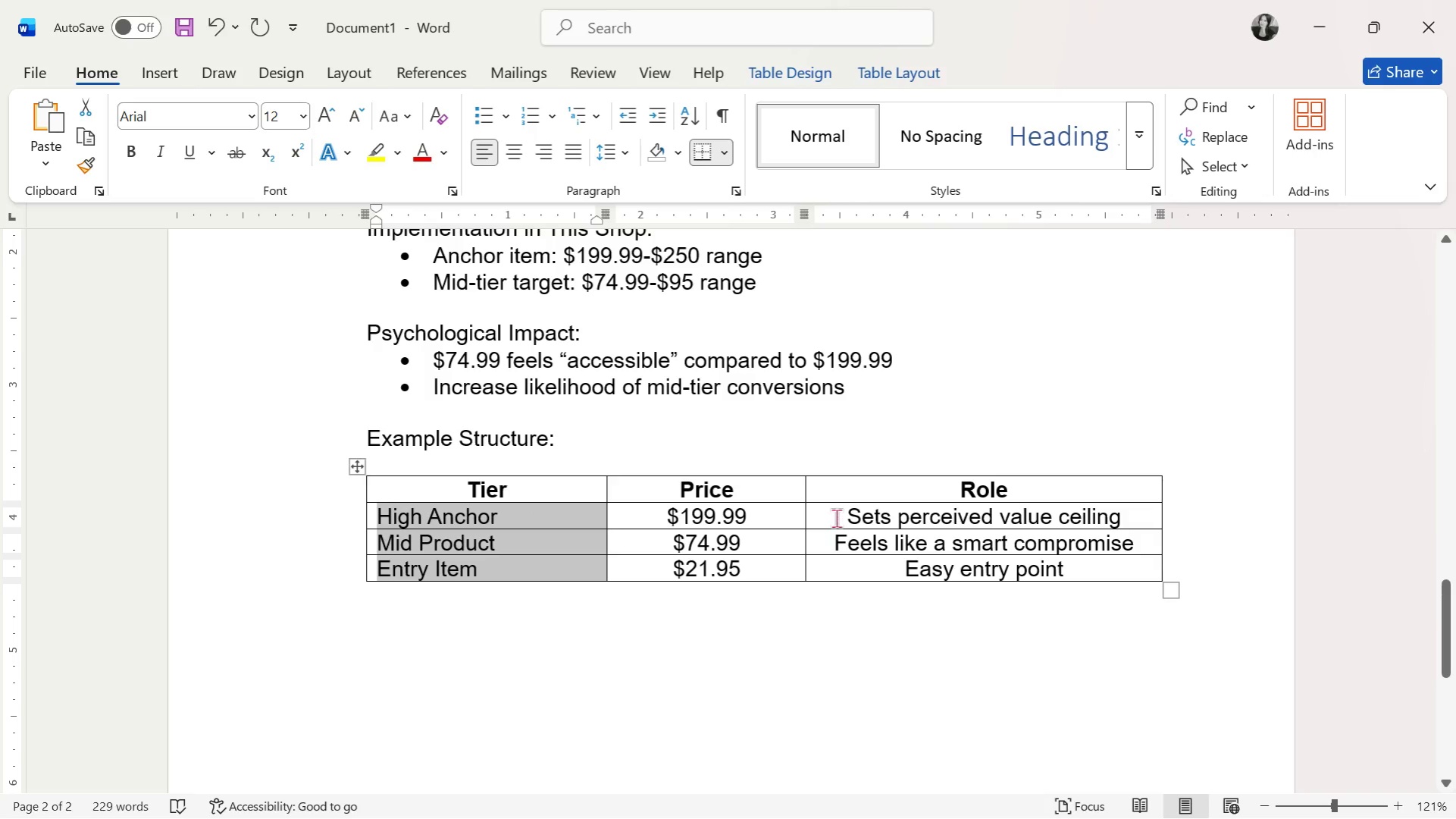 
left_click_drag(start_coordinate=[844, 513], to_coordinate=[1048, 563])
 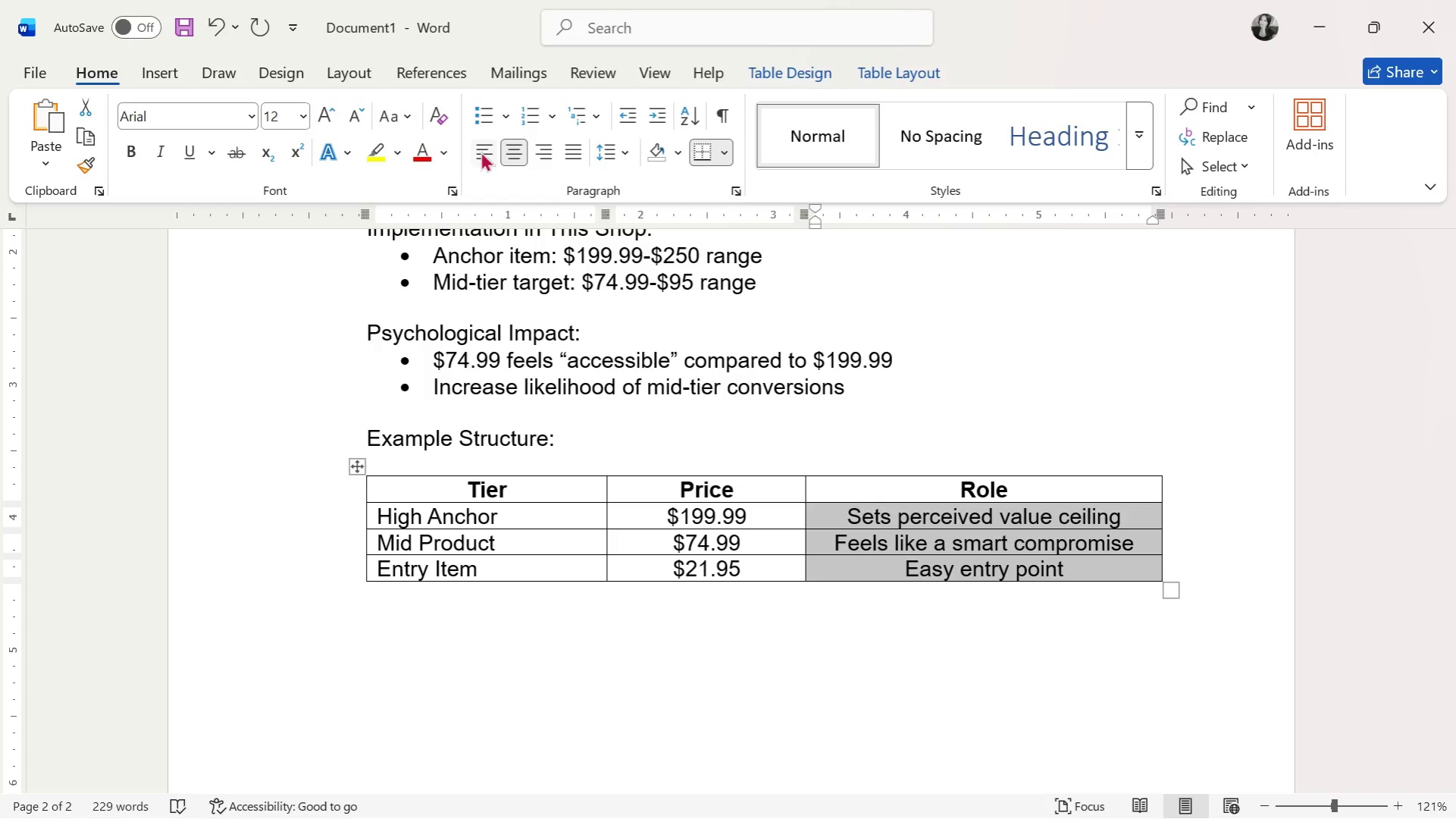 
left_click([482, 150])
 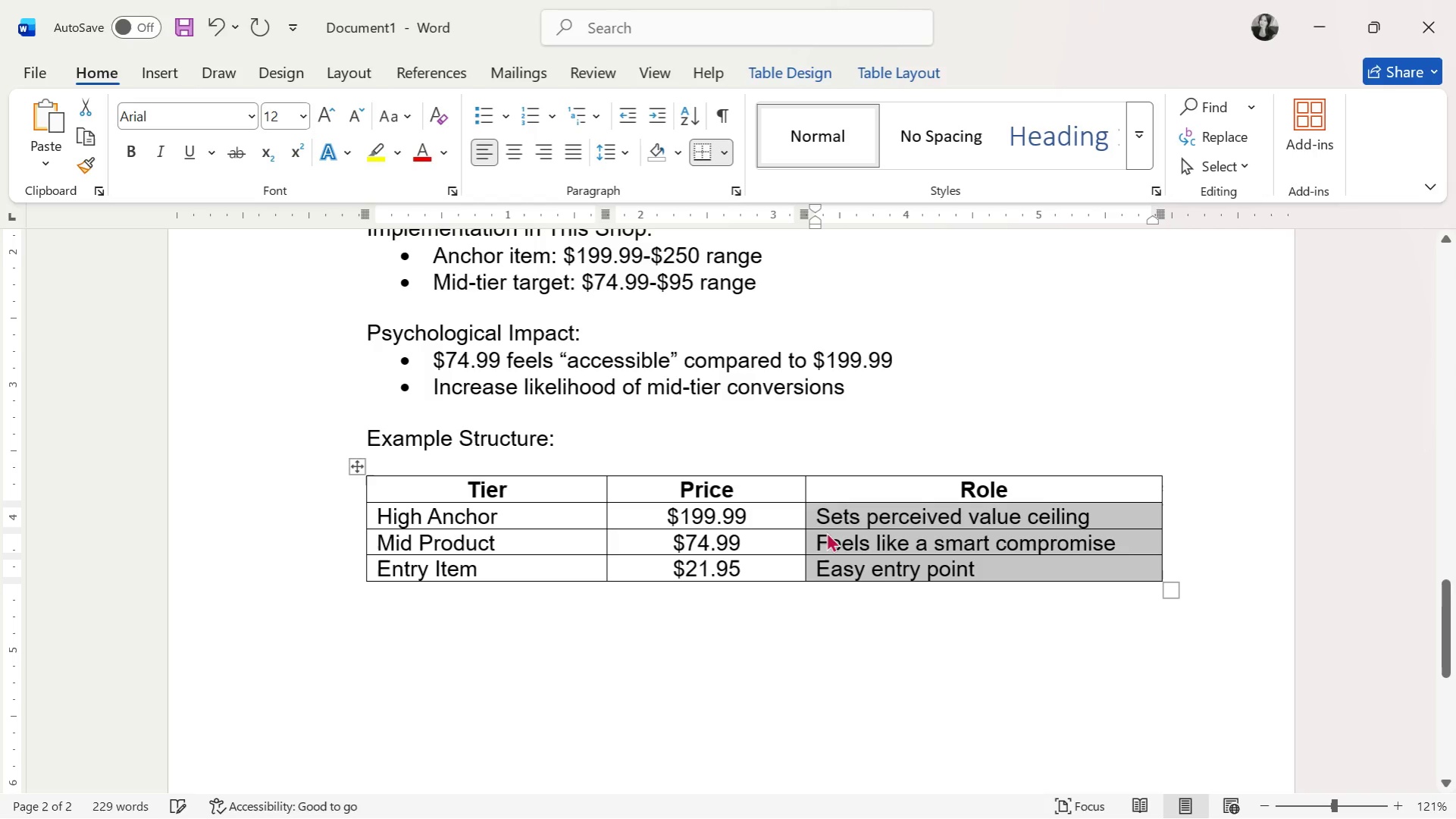 
left_click([869, 550])
 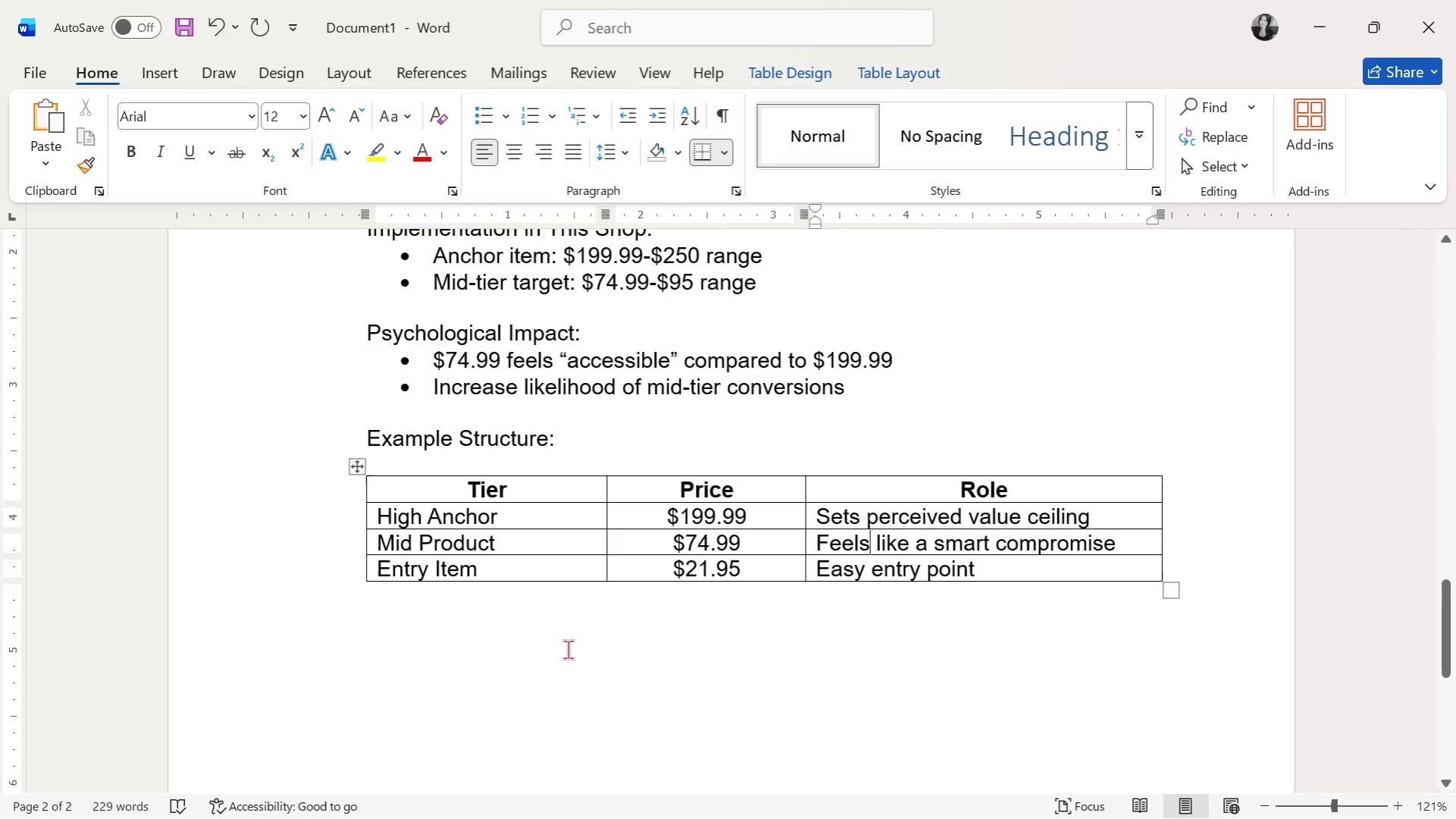 
scroll: coordinate [550, 672], scroll_direction: down, amount: 1.0
 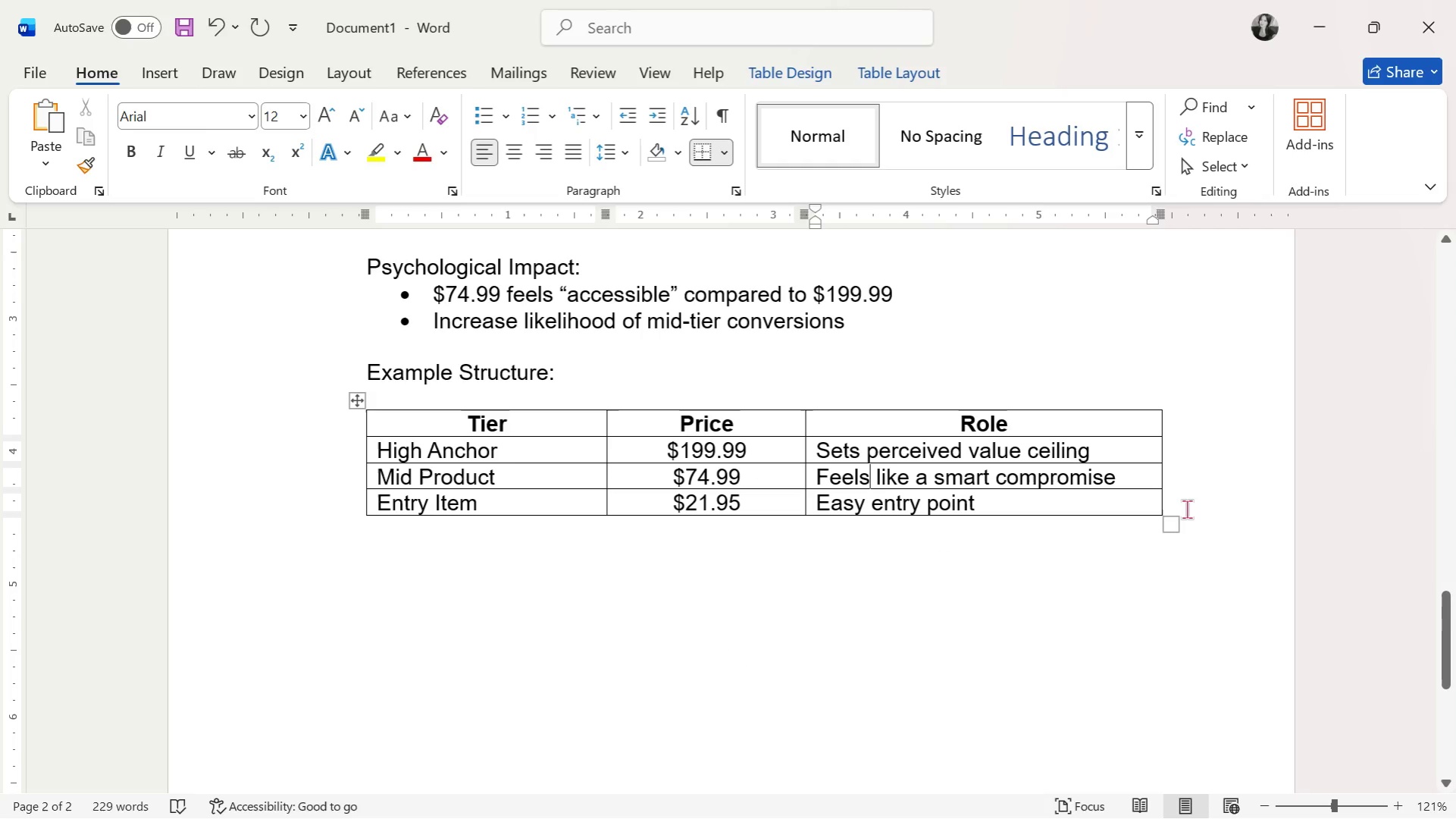 
double_click([506, 616])
 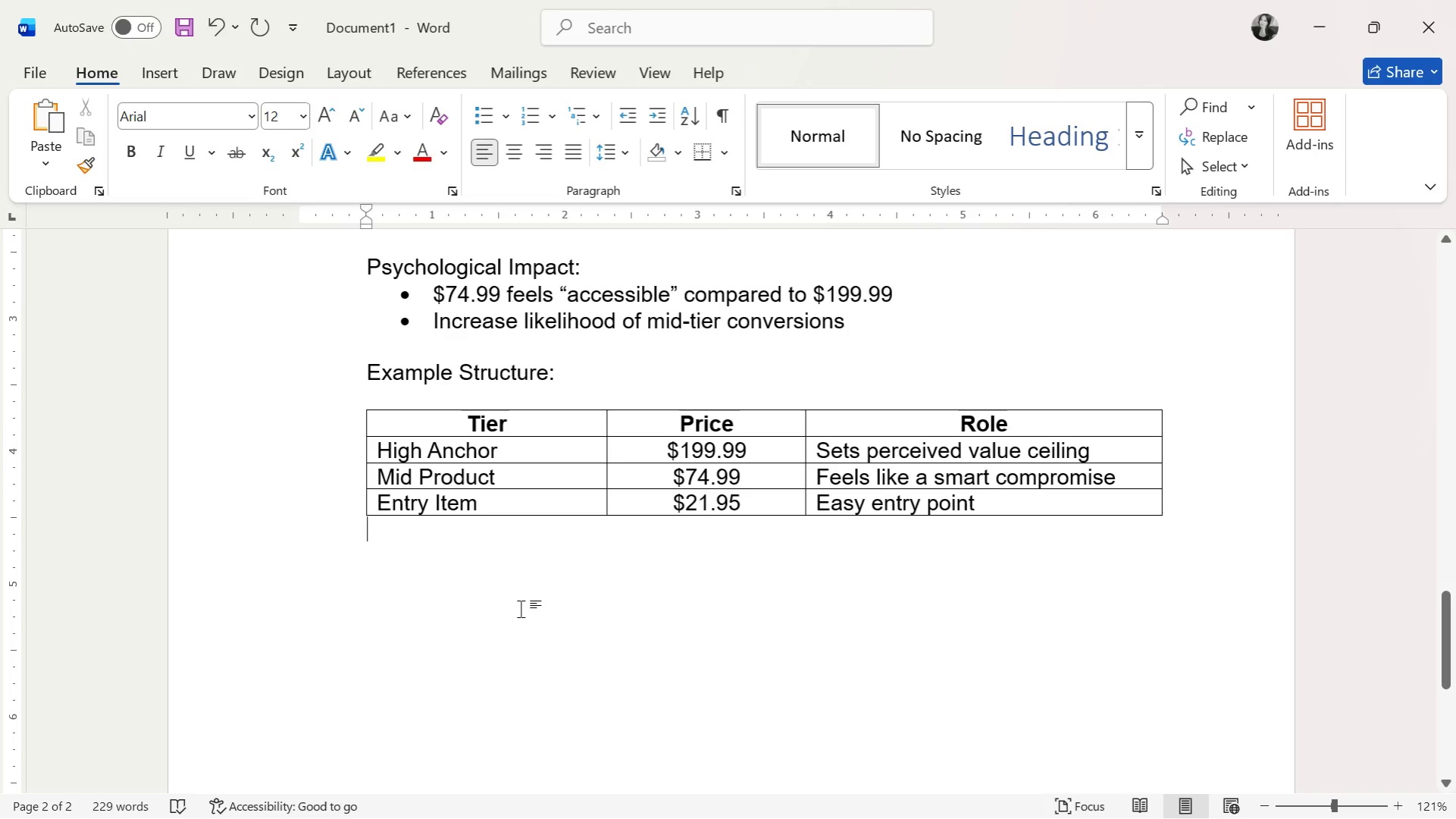 
key(Enter)
 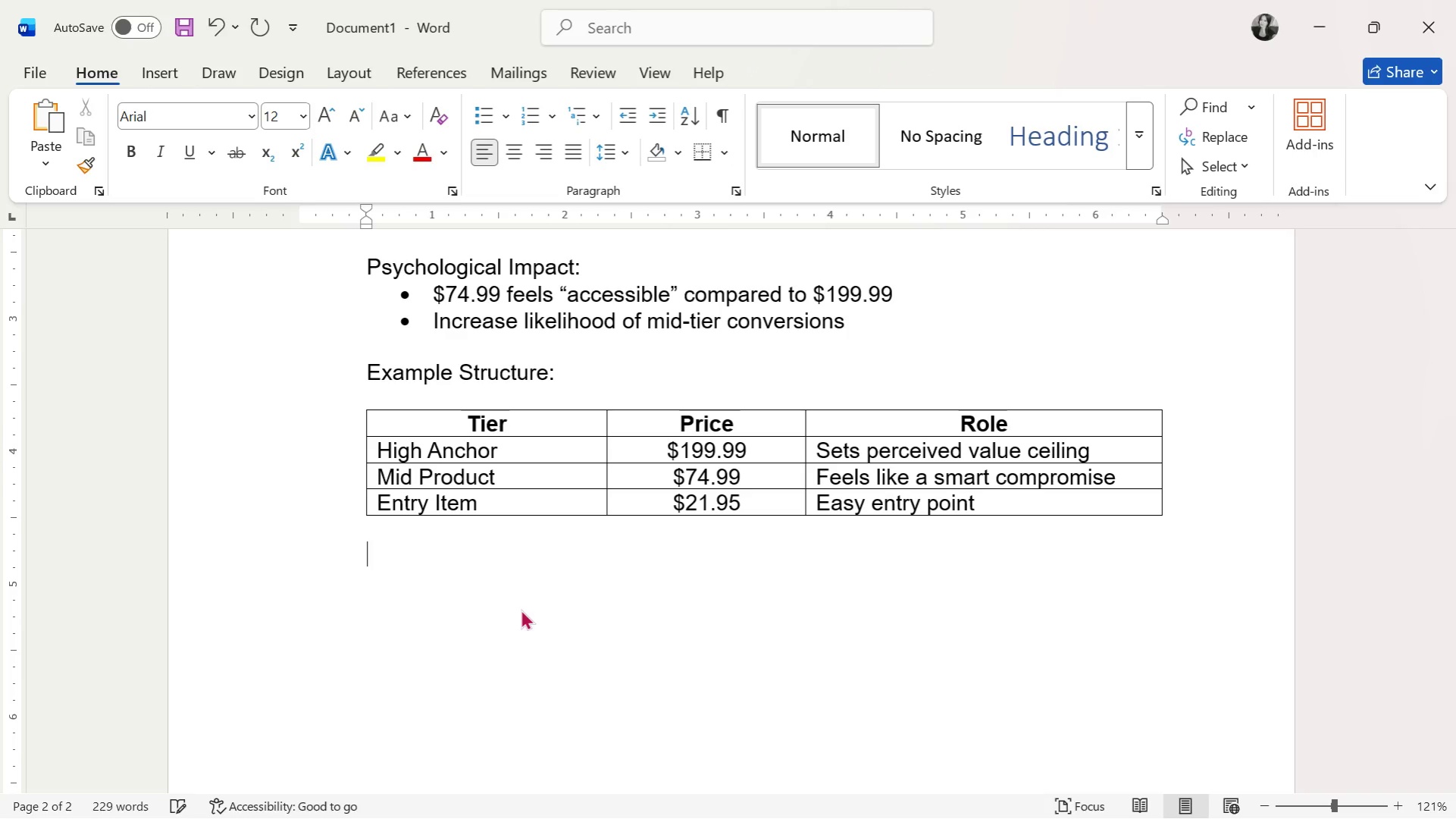 
key(Backspace)
 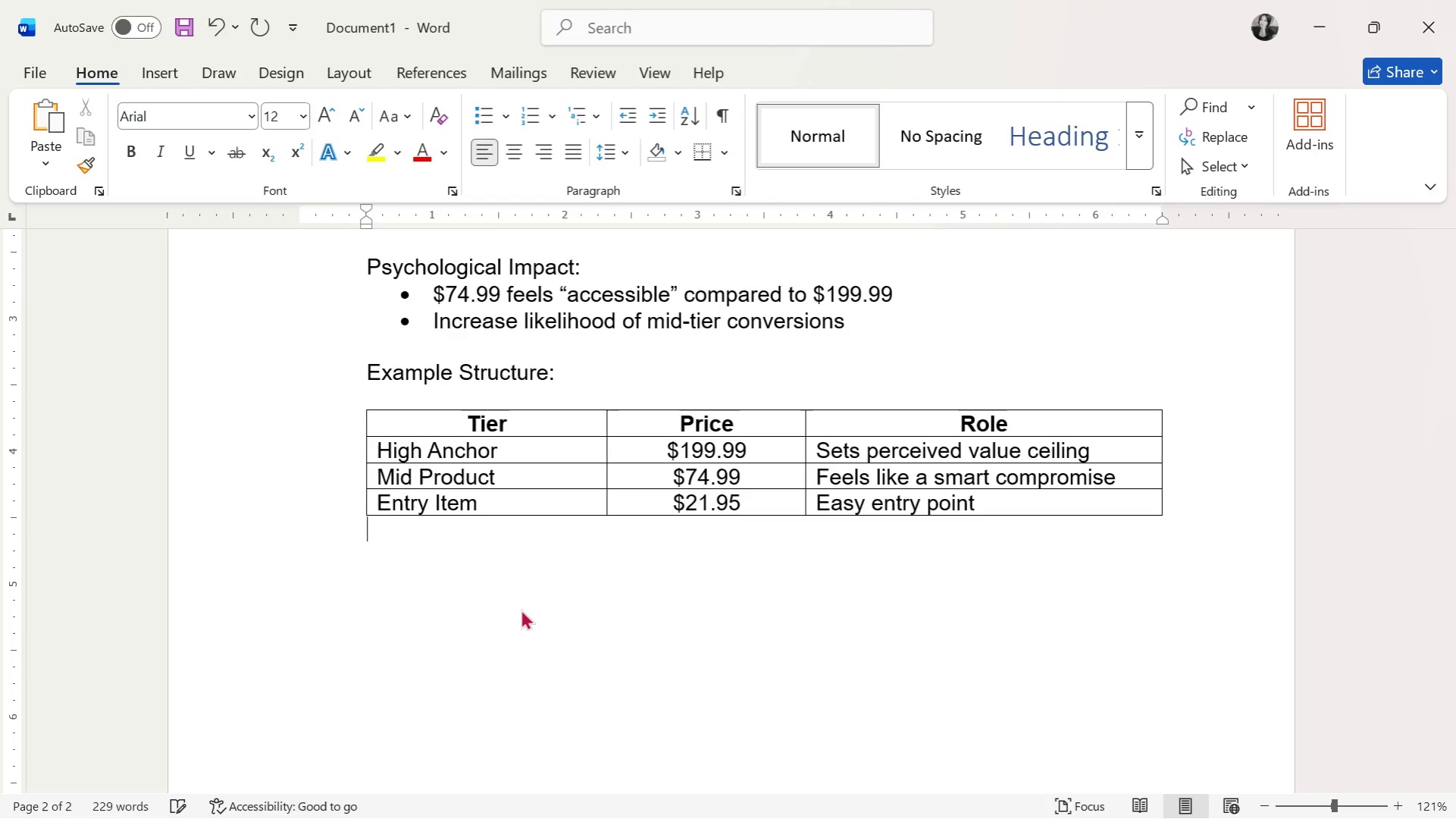 
key(Backspace)
 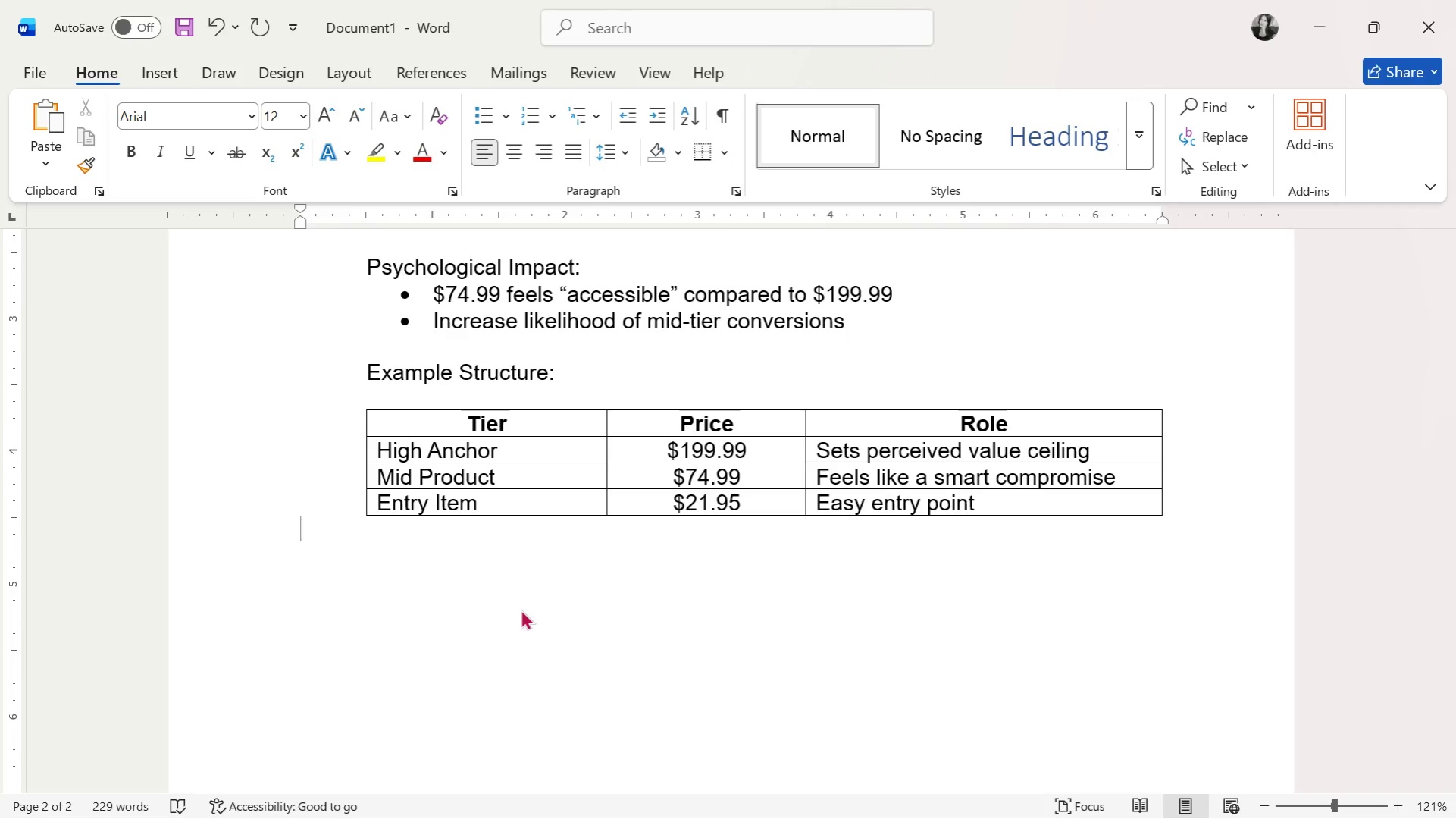 
key(Enter)
 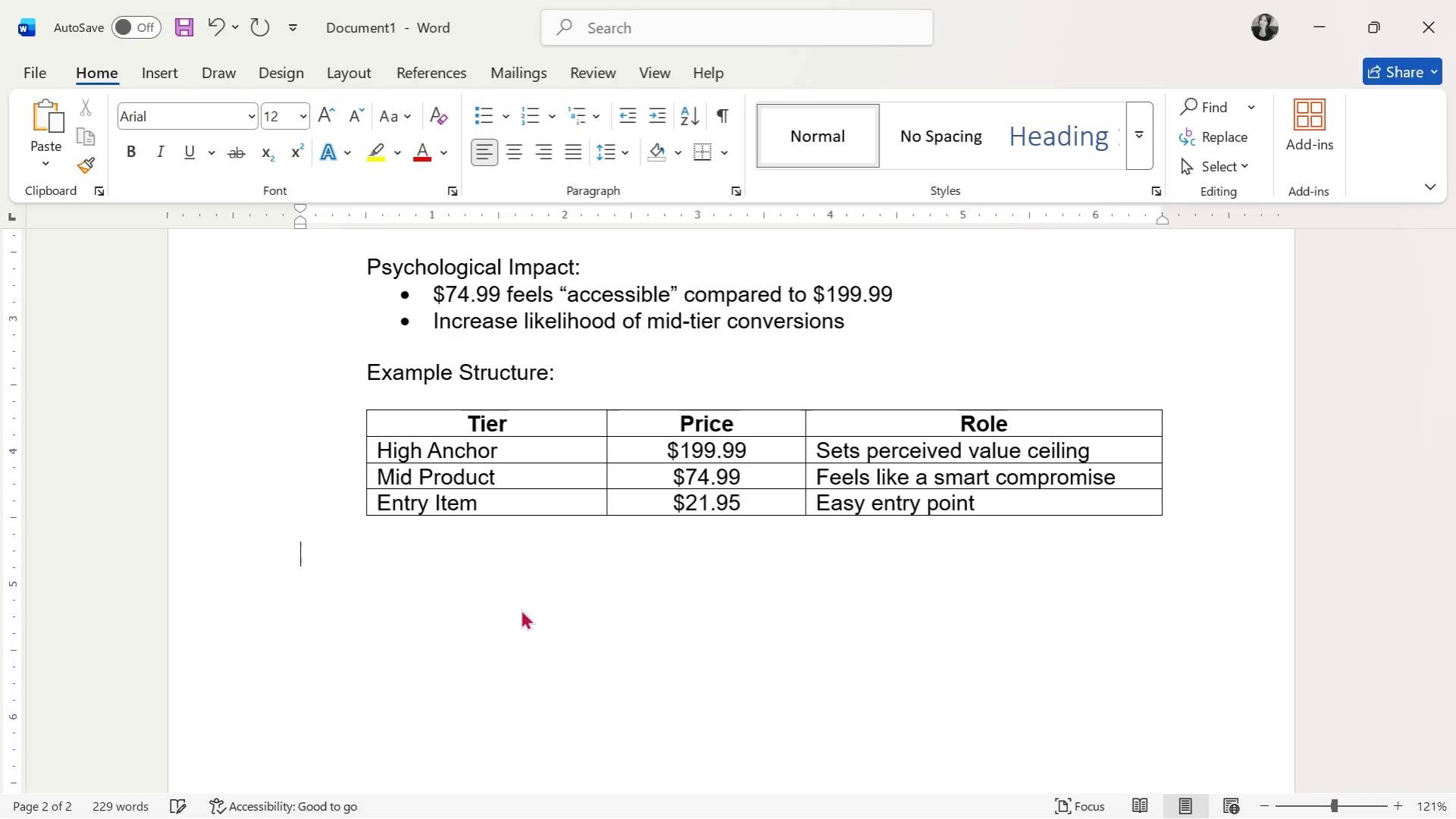 
key(5)
 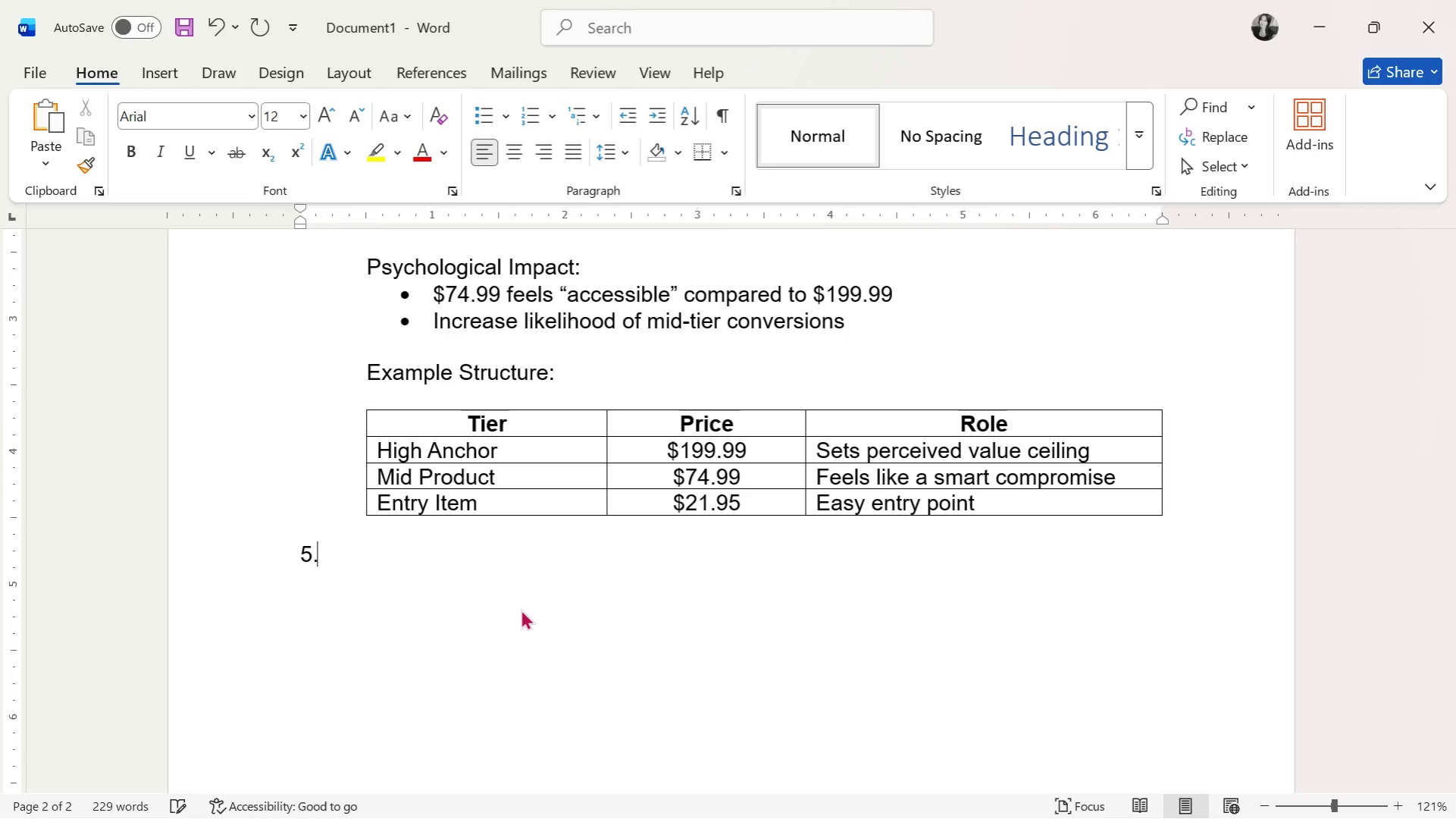 
key(Period)
 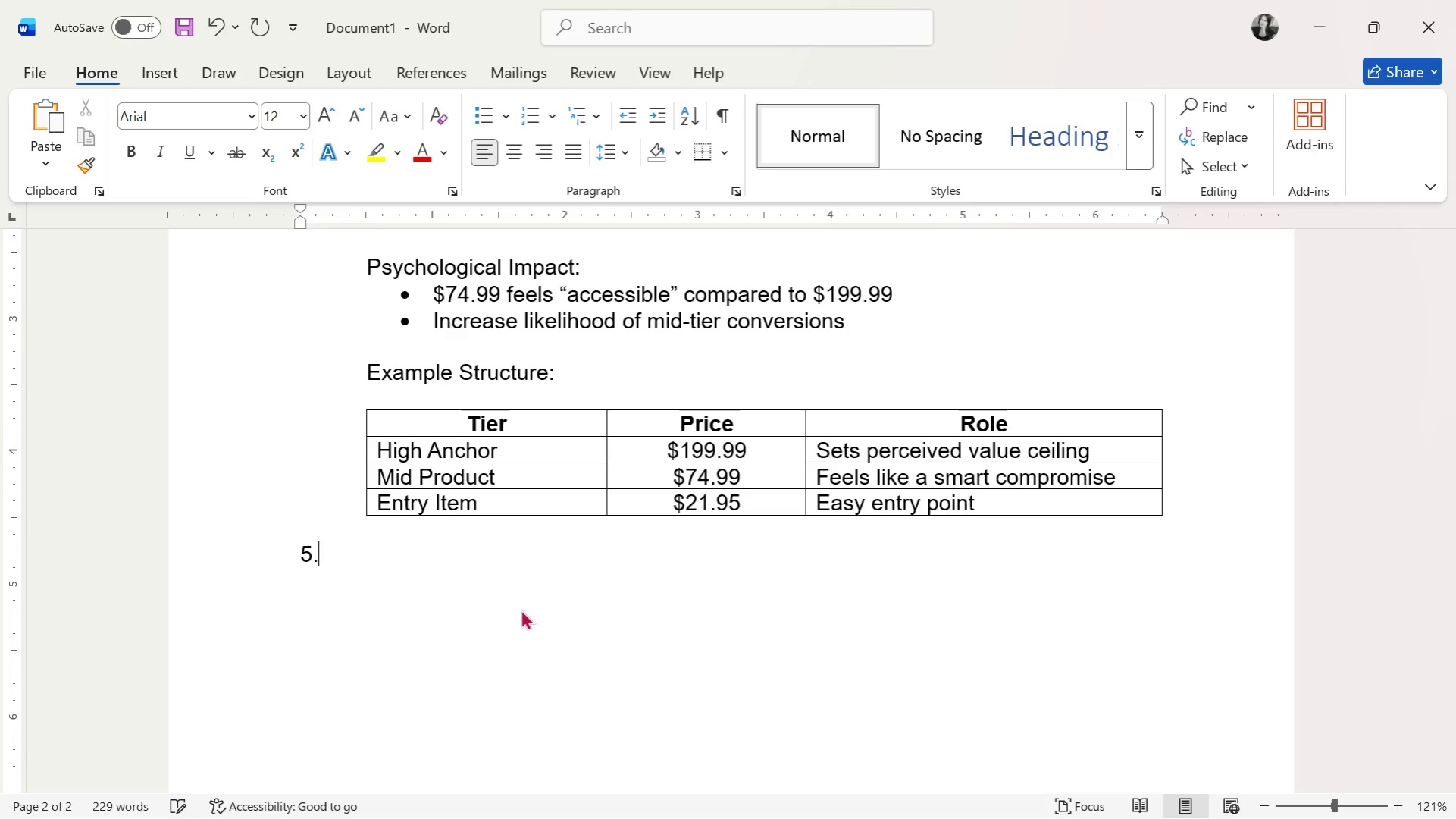 
key(Space)
 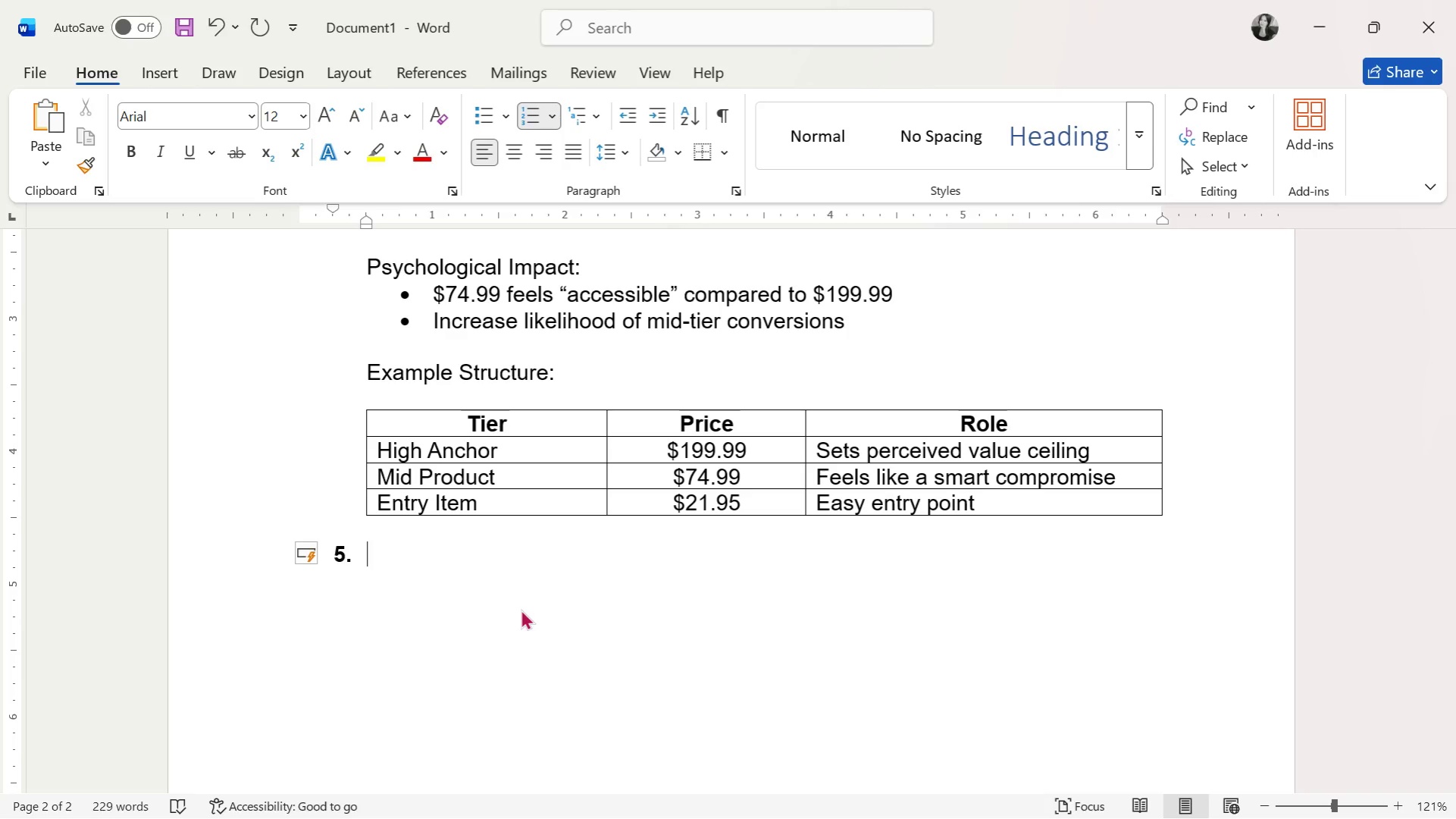 
wait(38.45)
 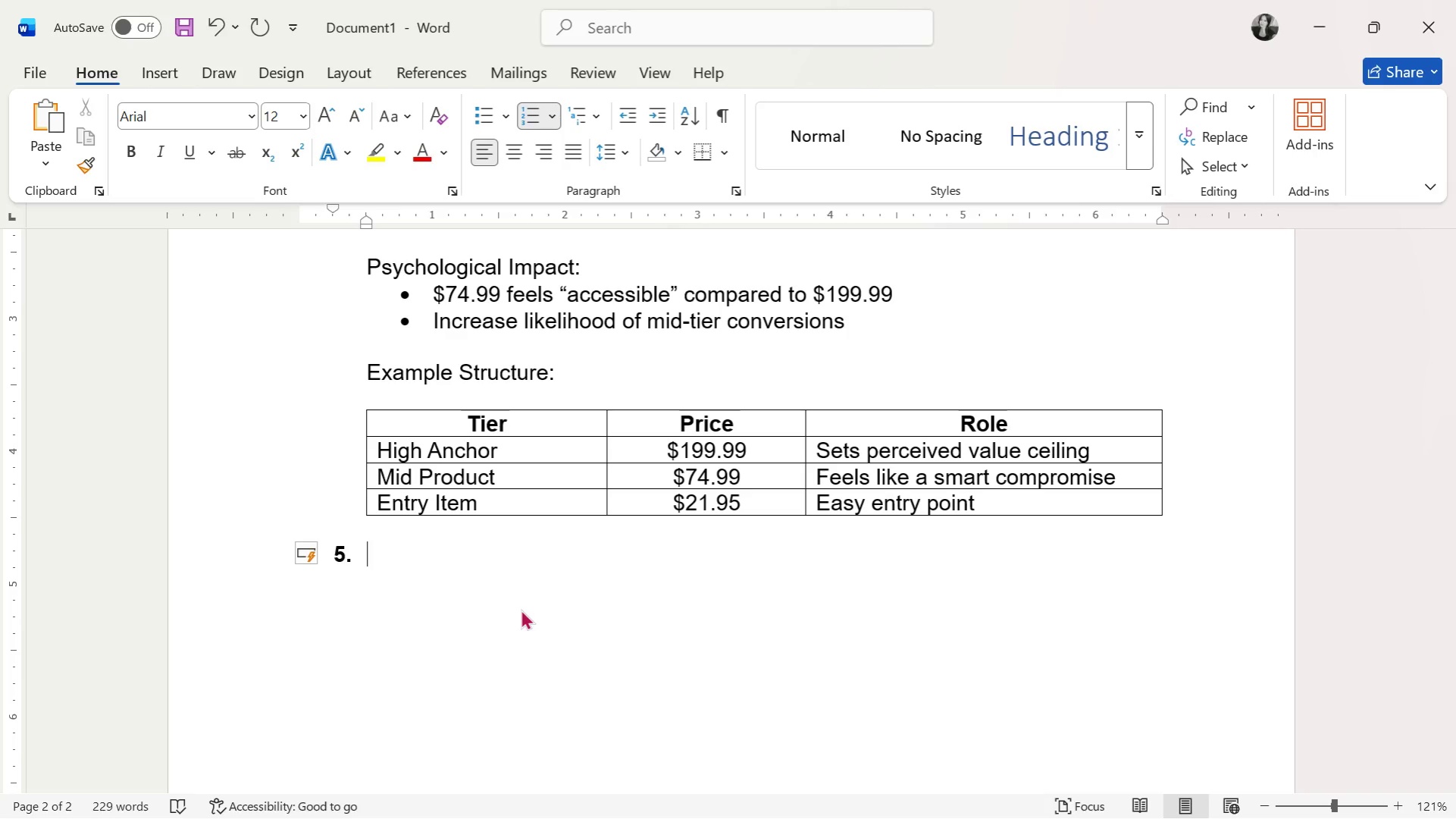 
type(Visual Pricing Display on Etsy)
 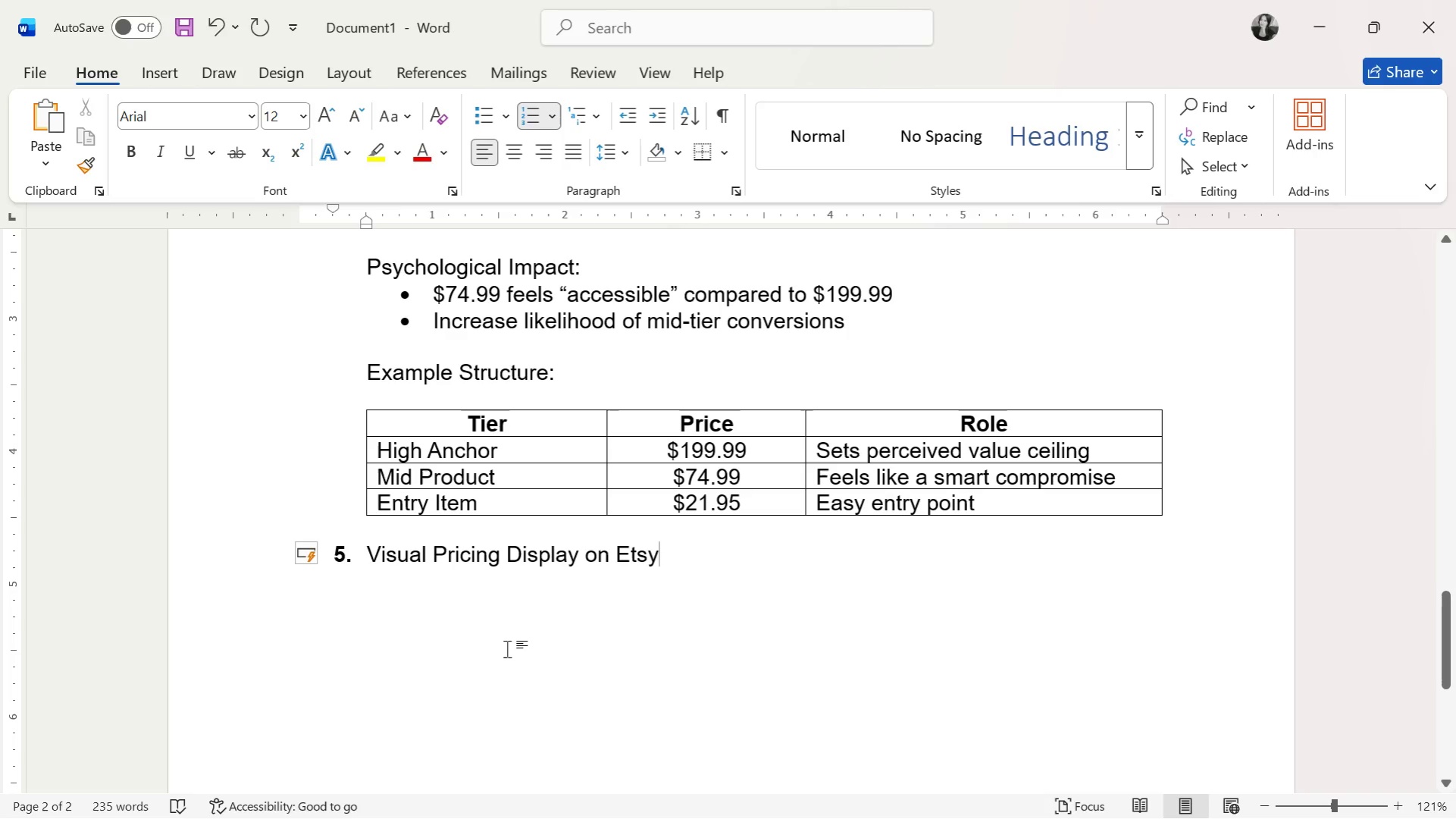 
double_click([522, 555])
 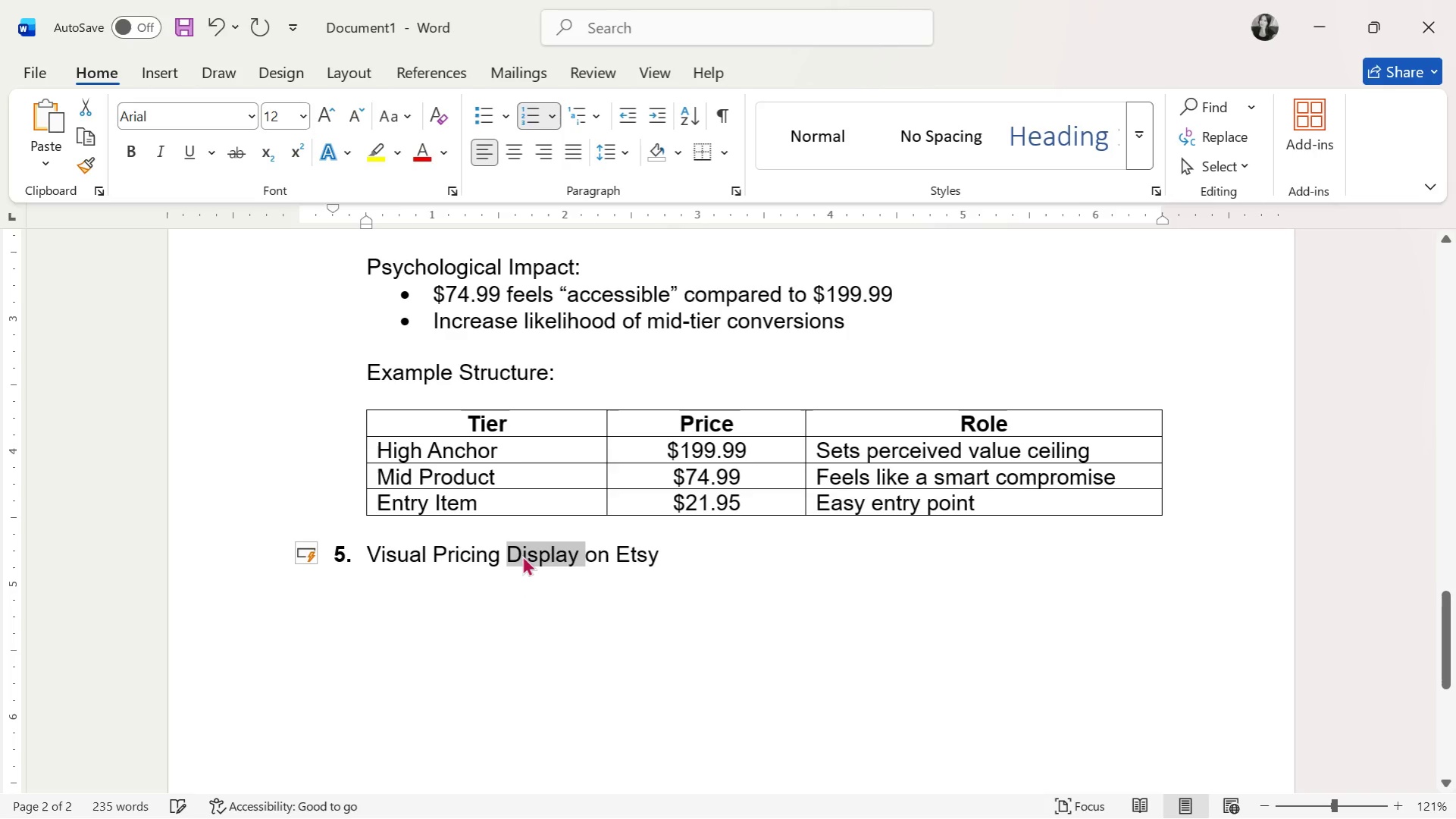 
triple_click([522, 555])
 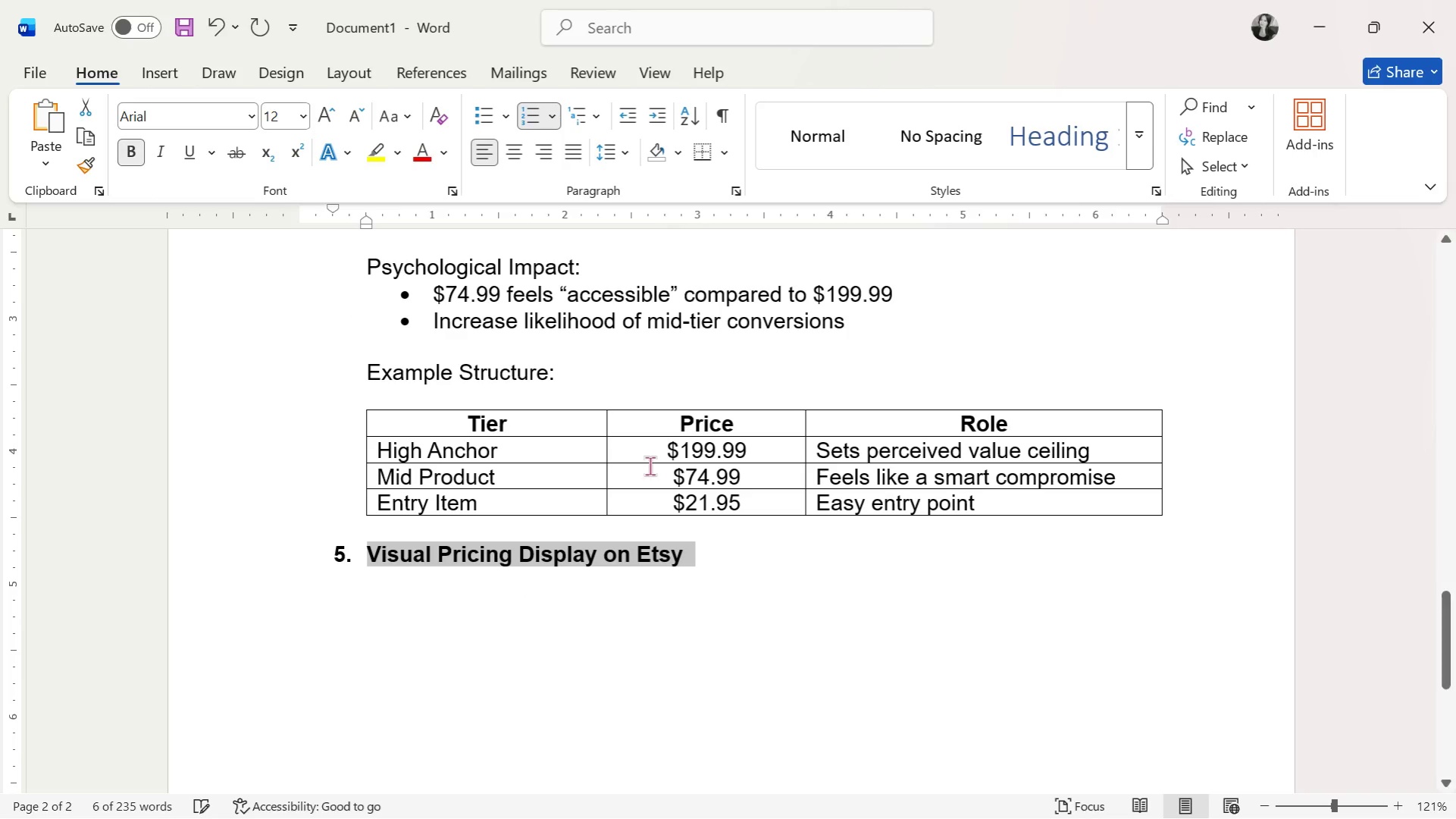 
left_click([651, 597])
 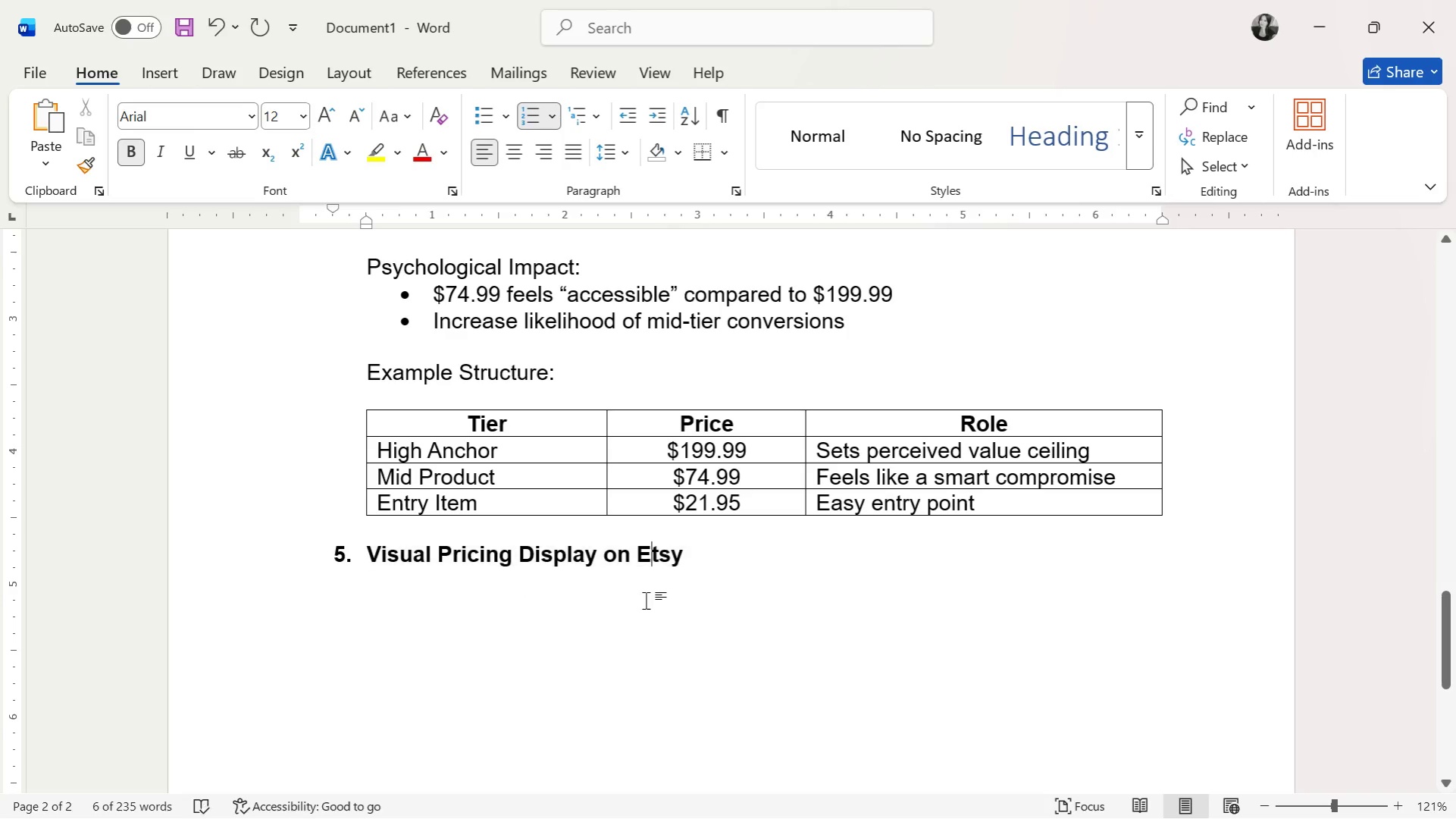 
scroll: coordinate [657, 655], scroll_direction: up, amount: 32.0
 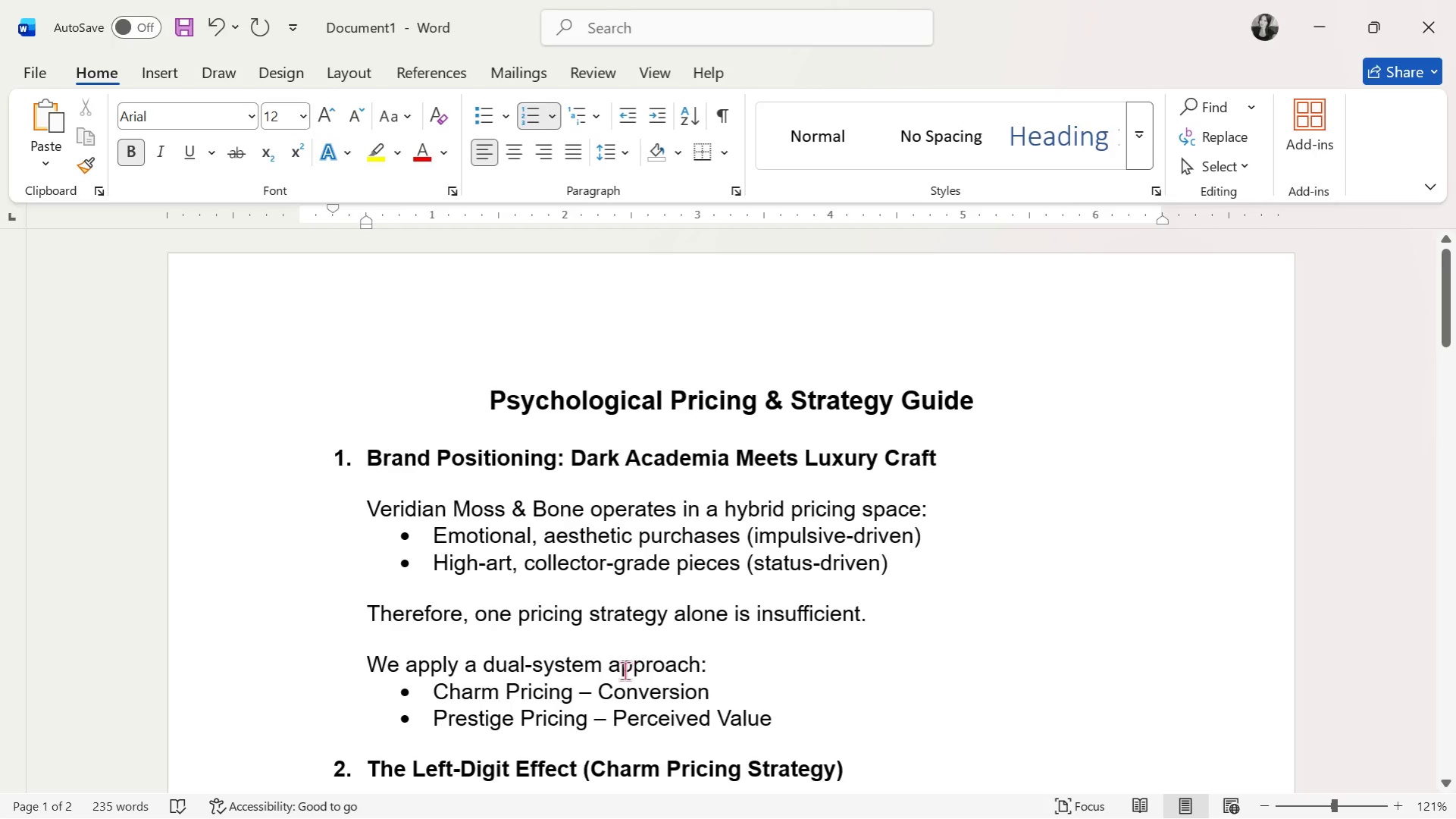 
scroll: coordinate [675, 649], scroll_direction: down, amount: 29.0
 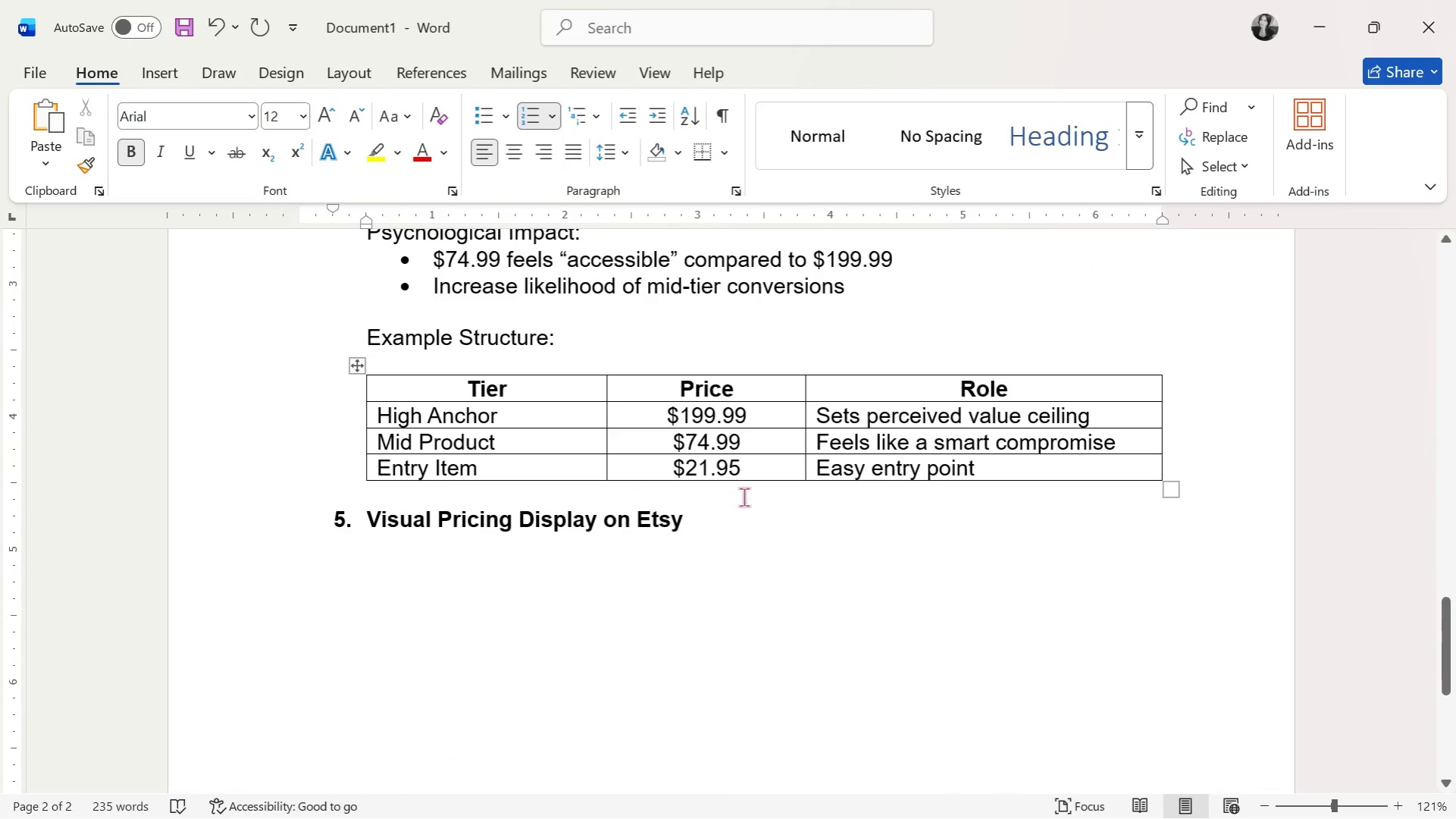 
left_click([737, 516])
 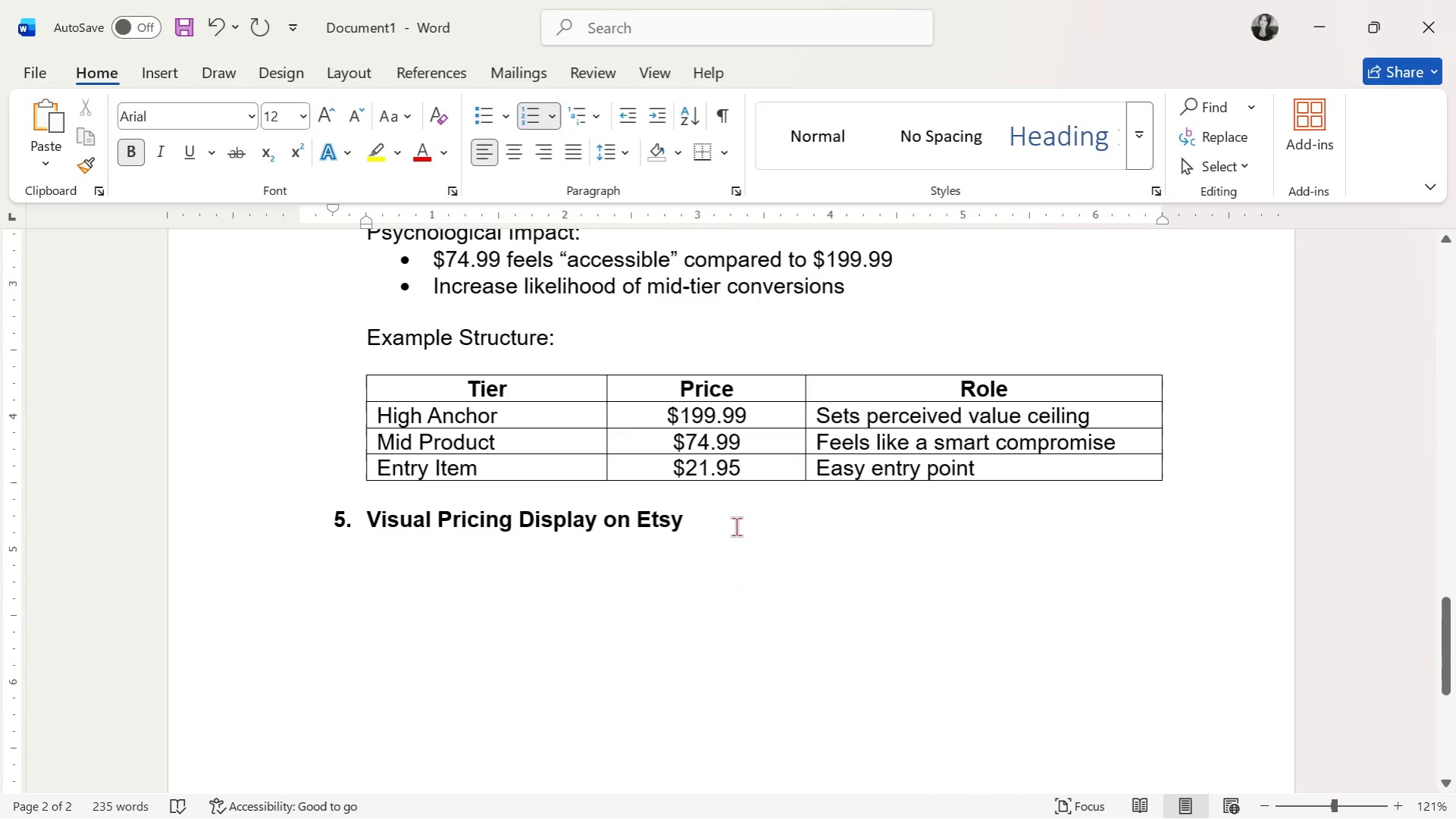 
key(Enter)
 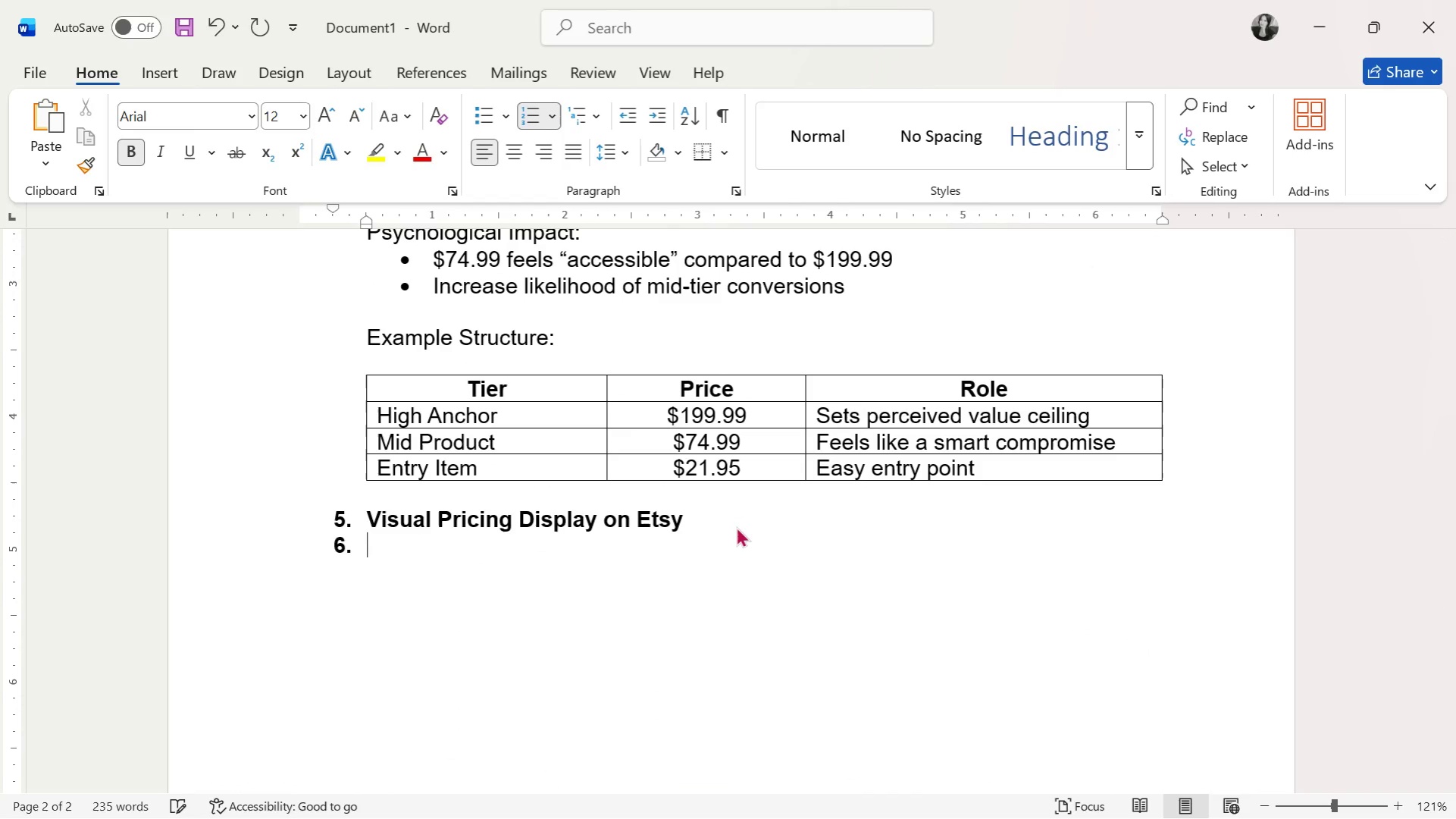 
key(Enter)
 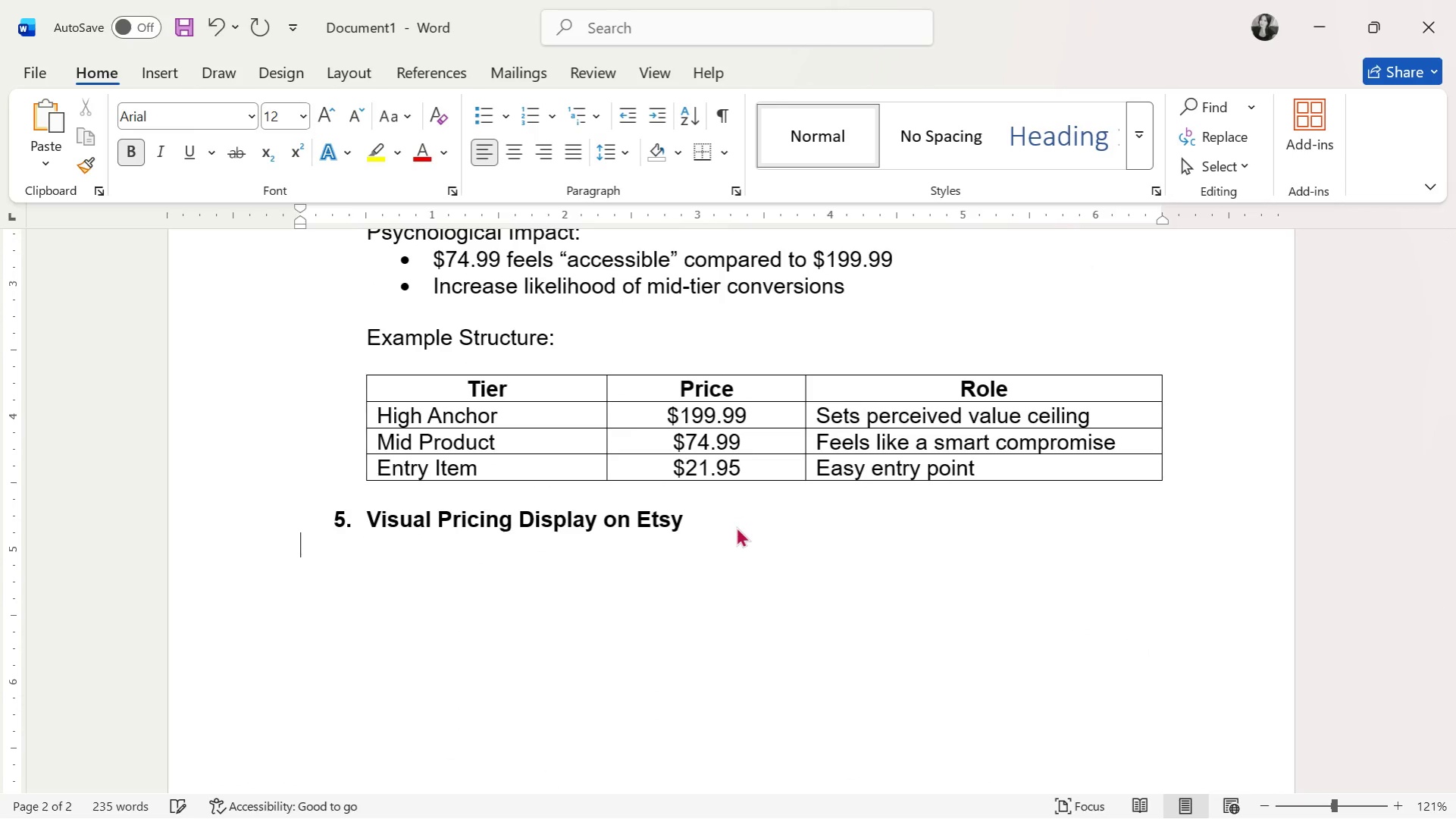 
key(Enter)
 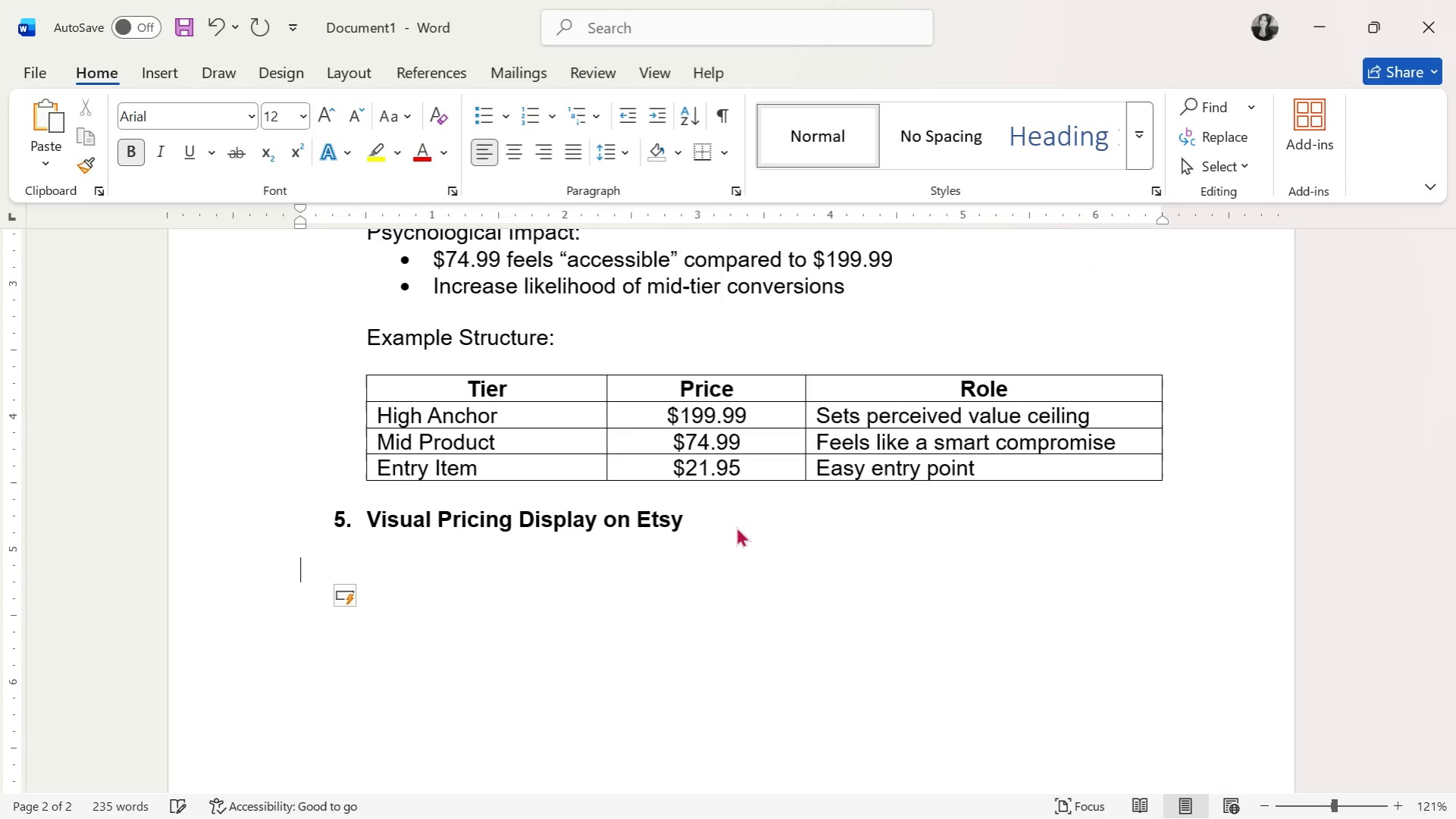 
key(Tab)
 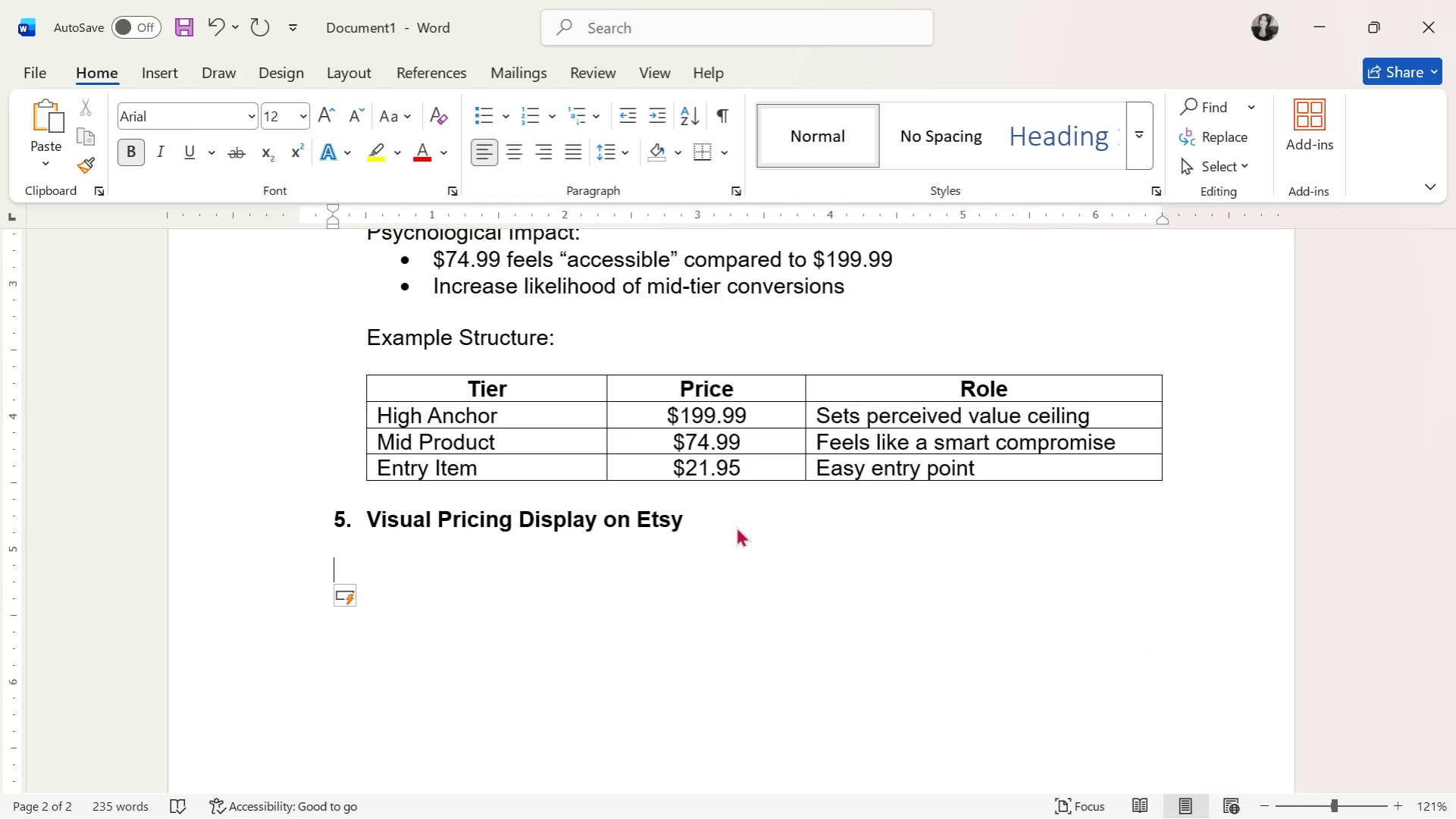 
scroll: coordinate [792, 570], scroll_direction: up, amount: 7.0
 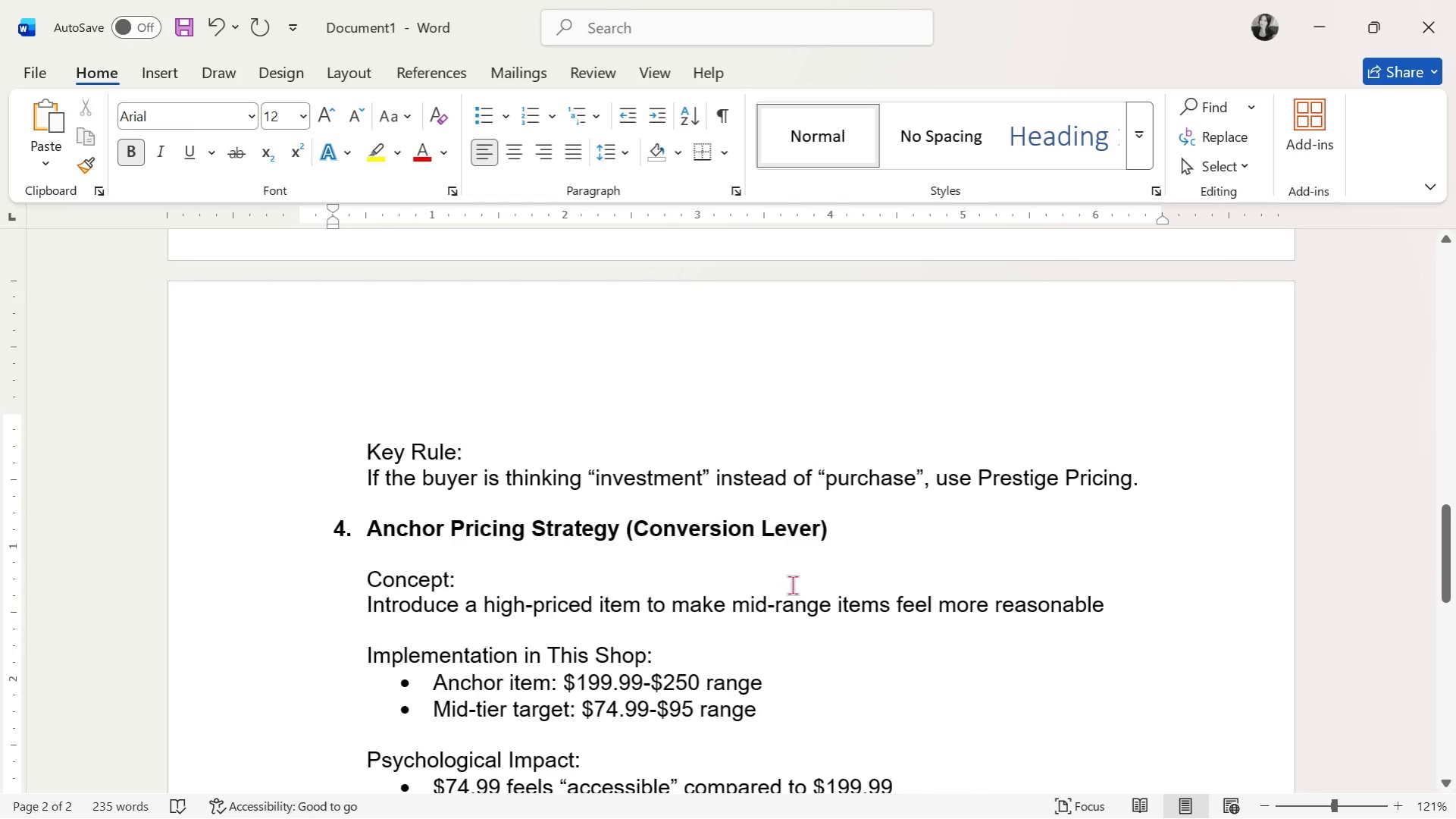 
scroll: coordinate [792, 588], scroll_direction: down, amount: 5.0
 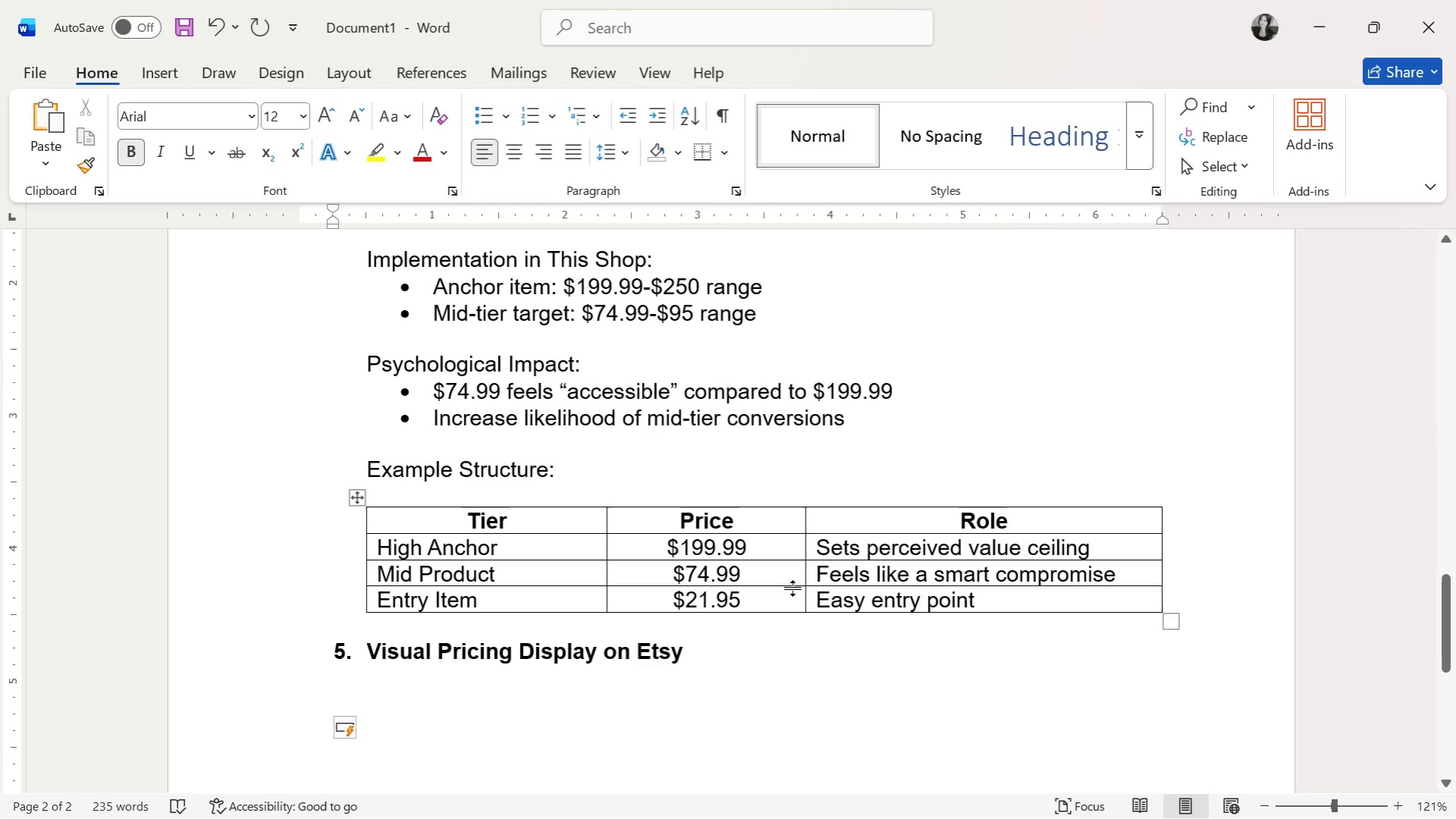 
key(Tab)
 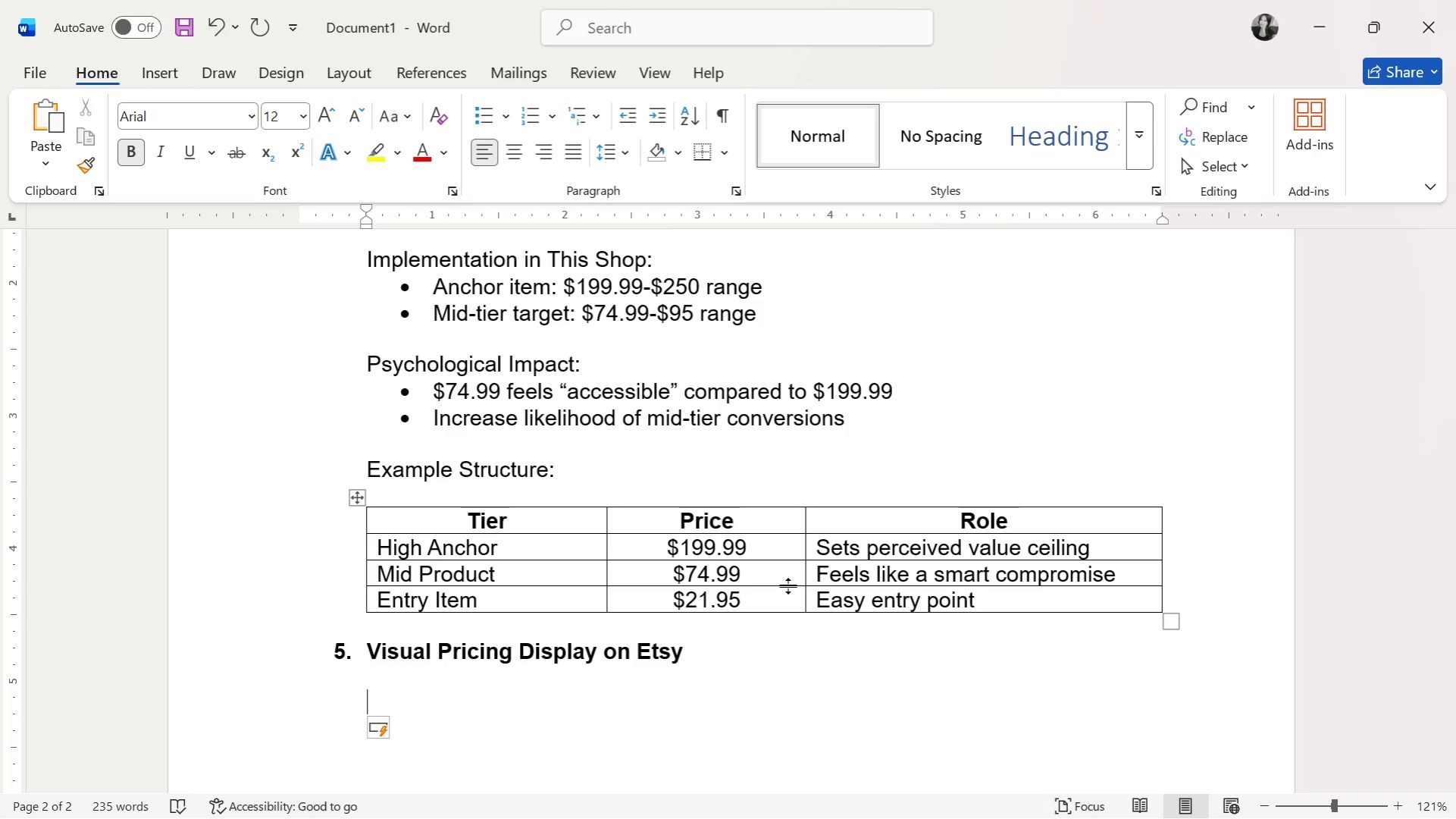 
wait(20.77)
 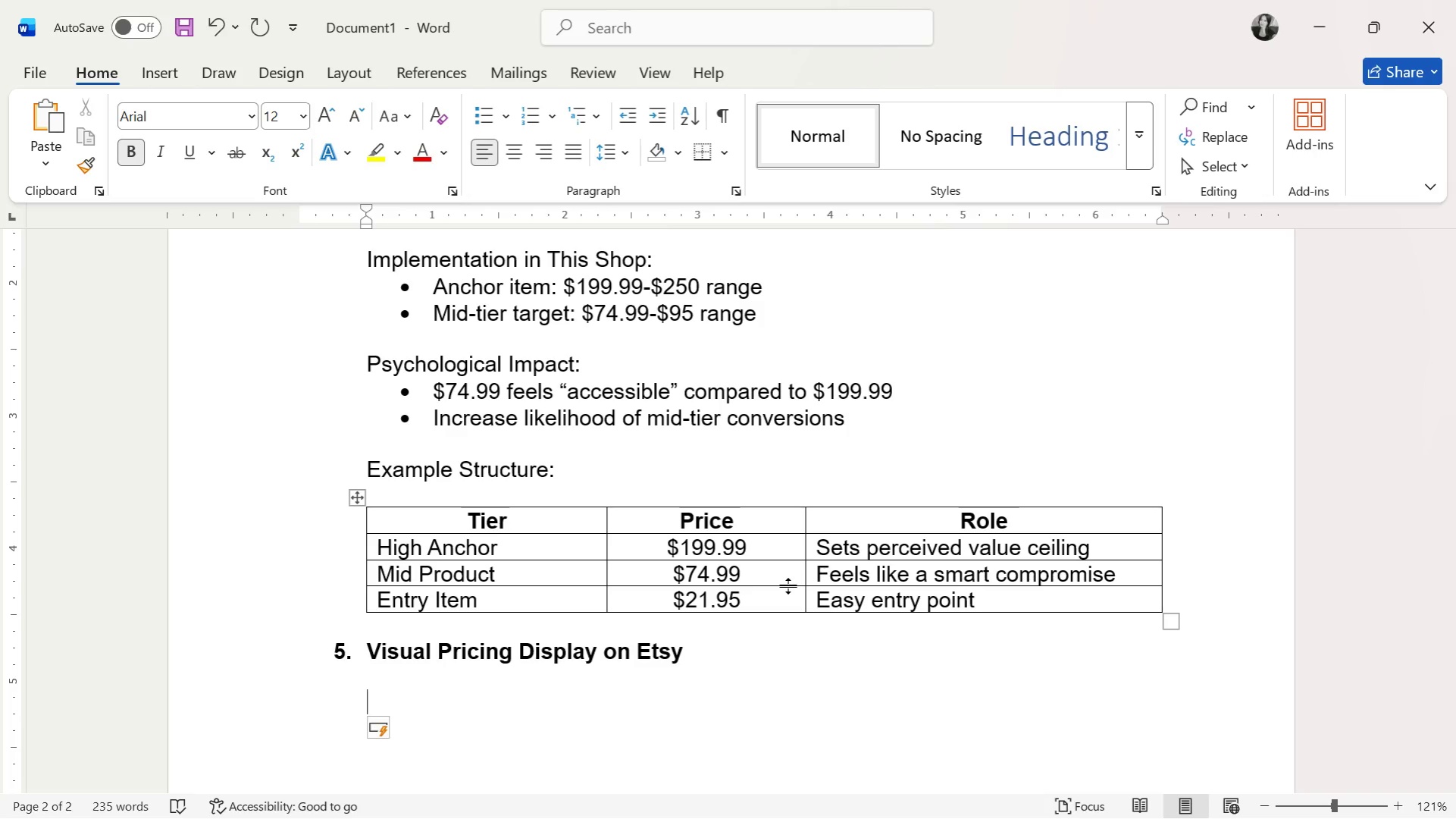 
type(Recommended)
 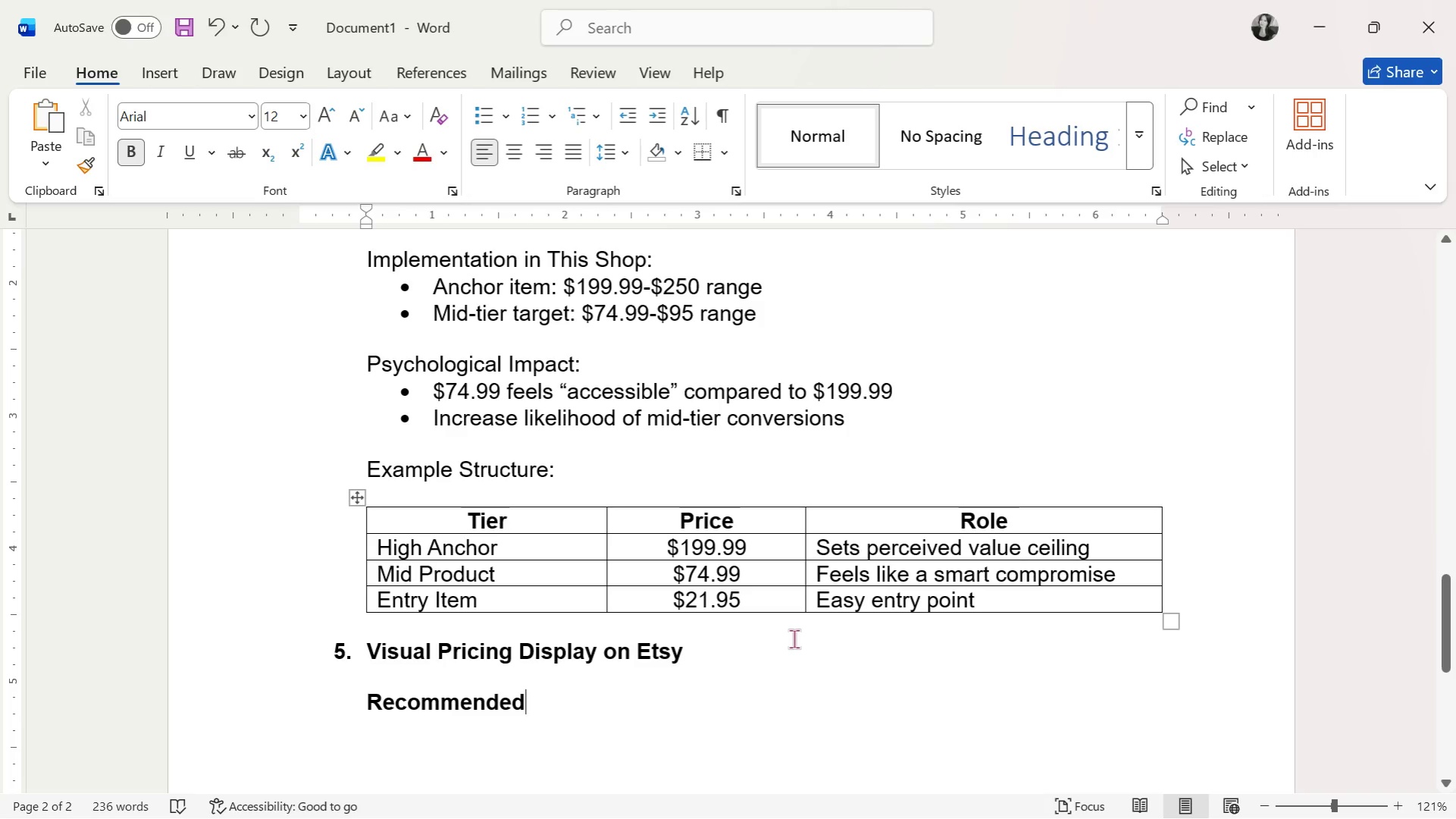 
type( Formats:)
 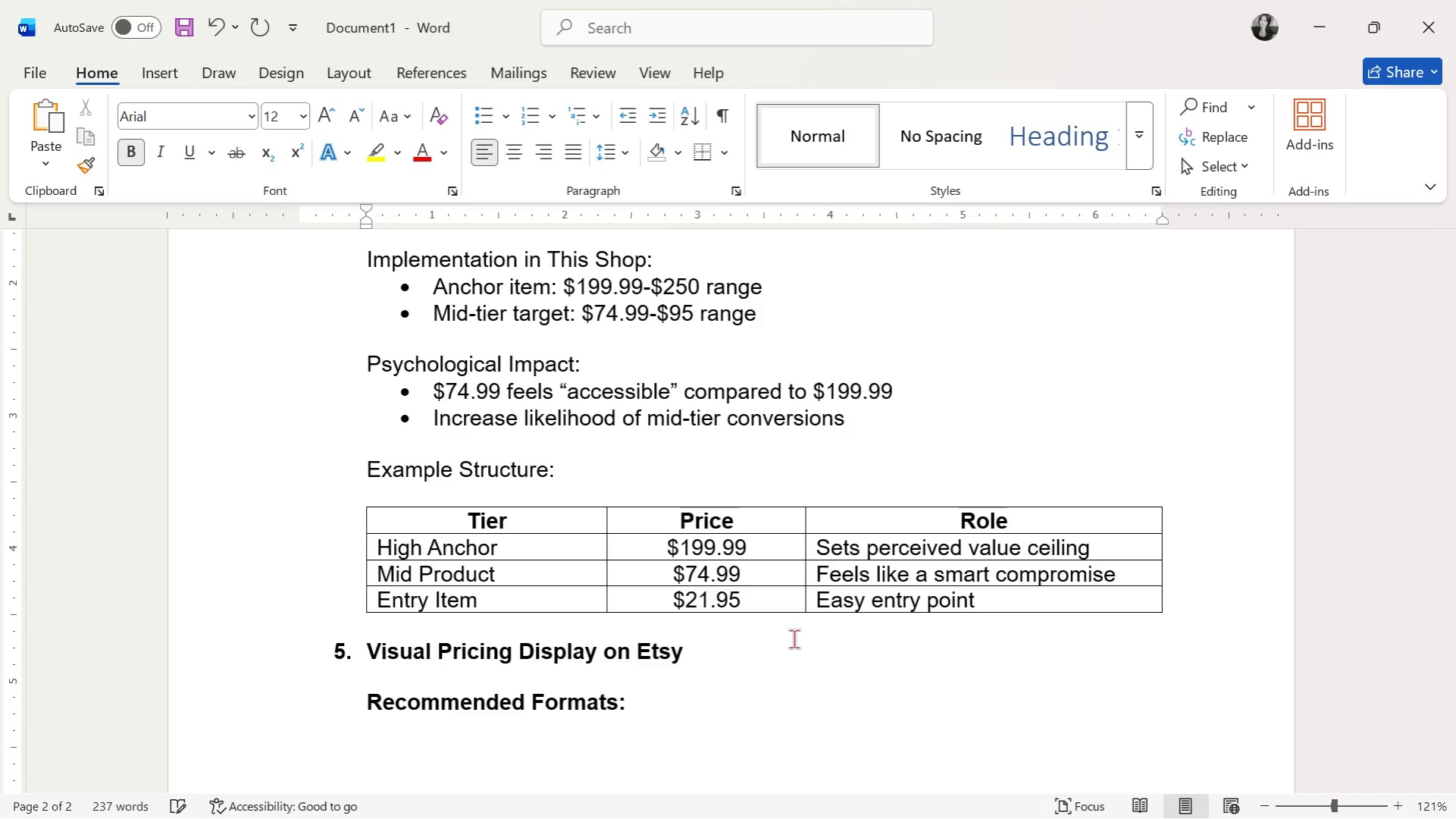 
scroll: coordinate [590, 621], scroll_direction: down, amount: 3.0
 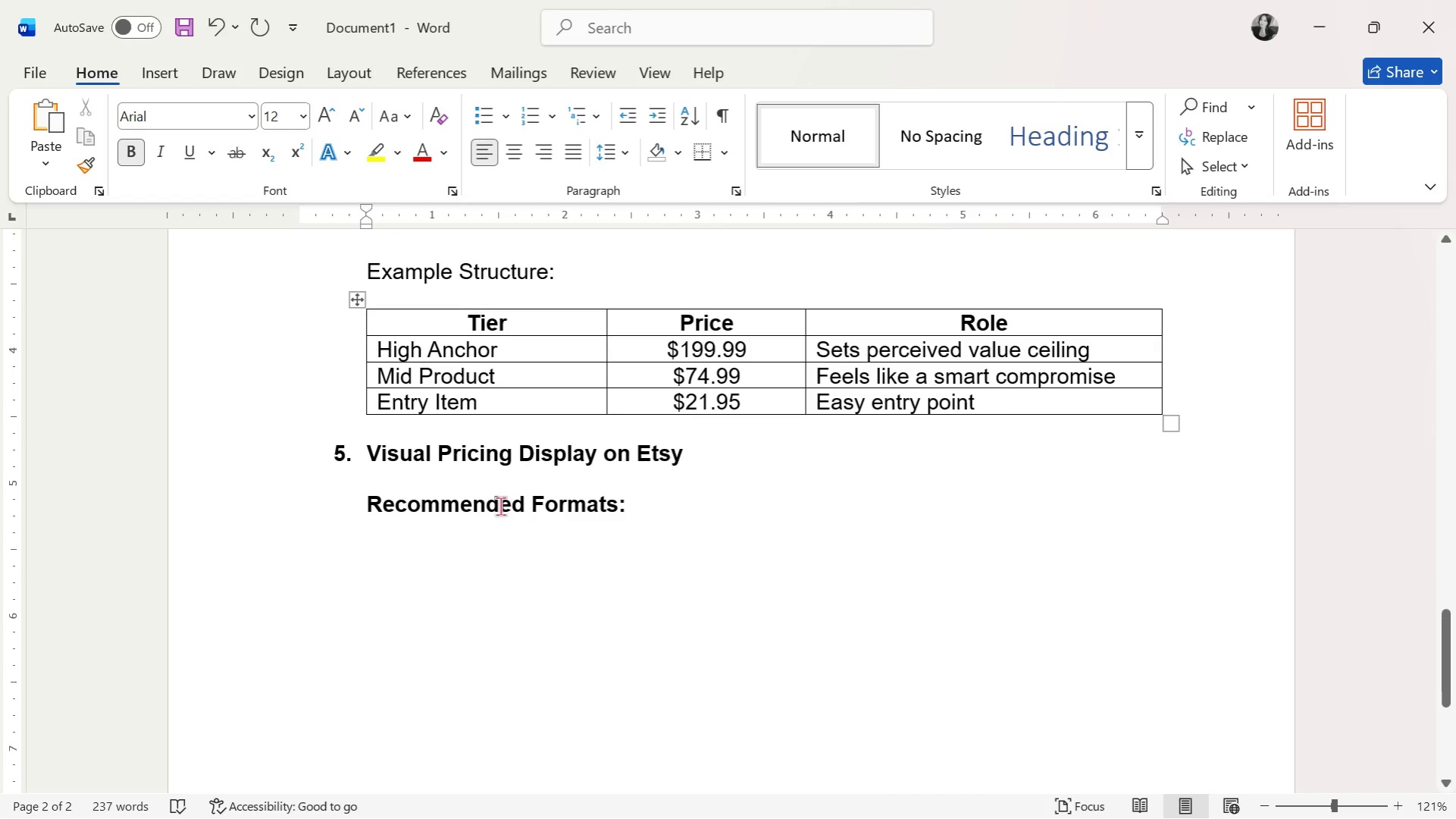 
double_click([500, 506])
 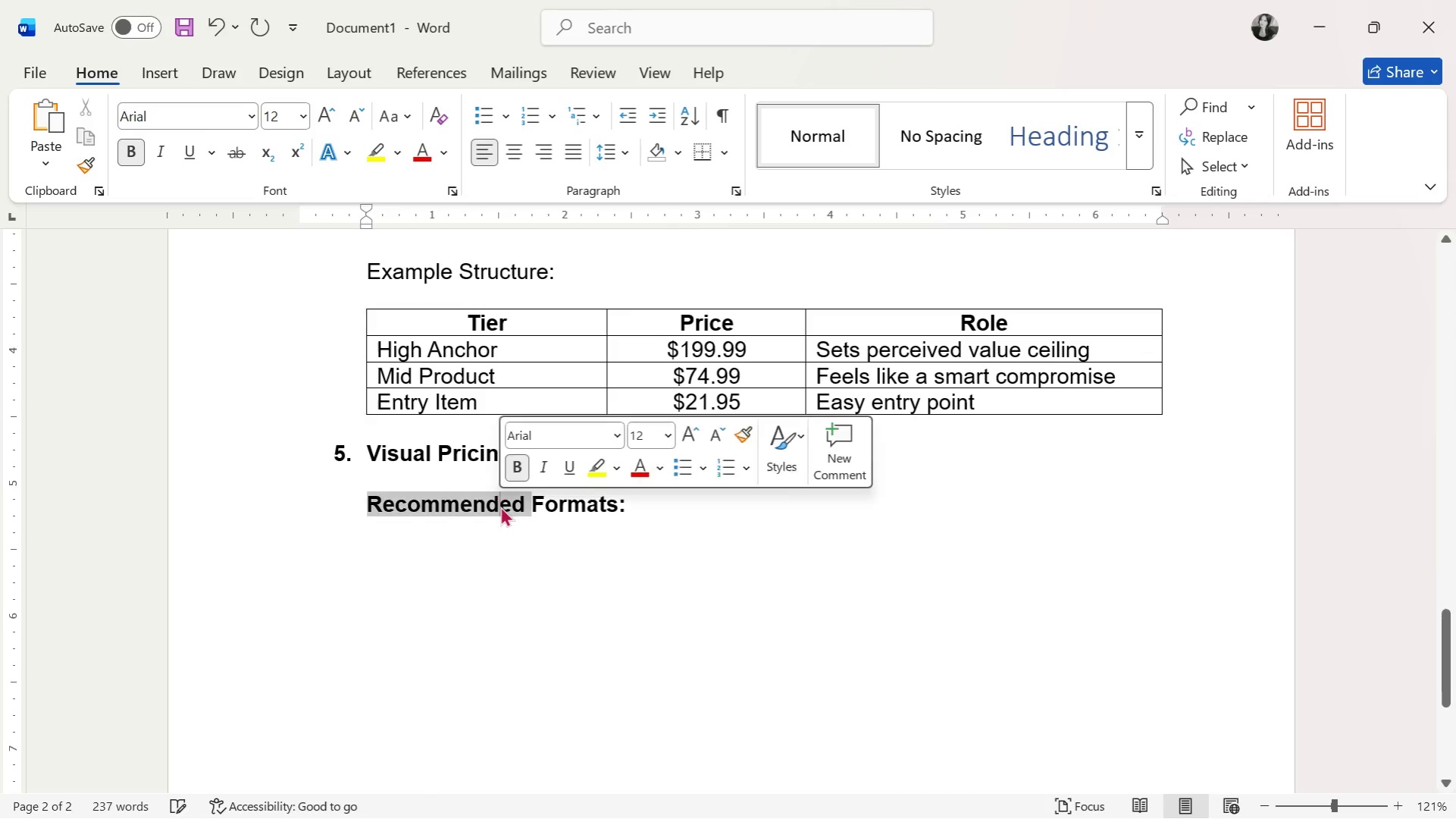 
triple_click([500, 506])
 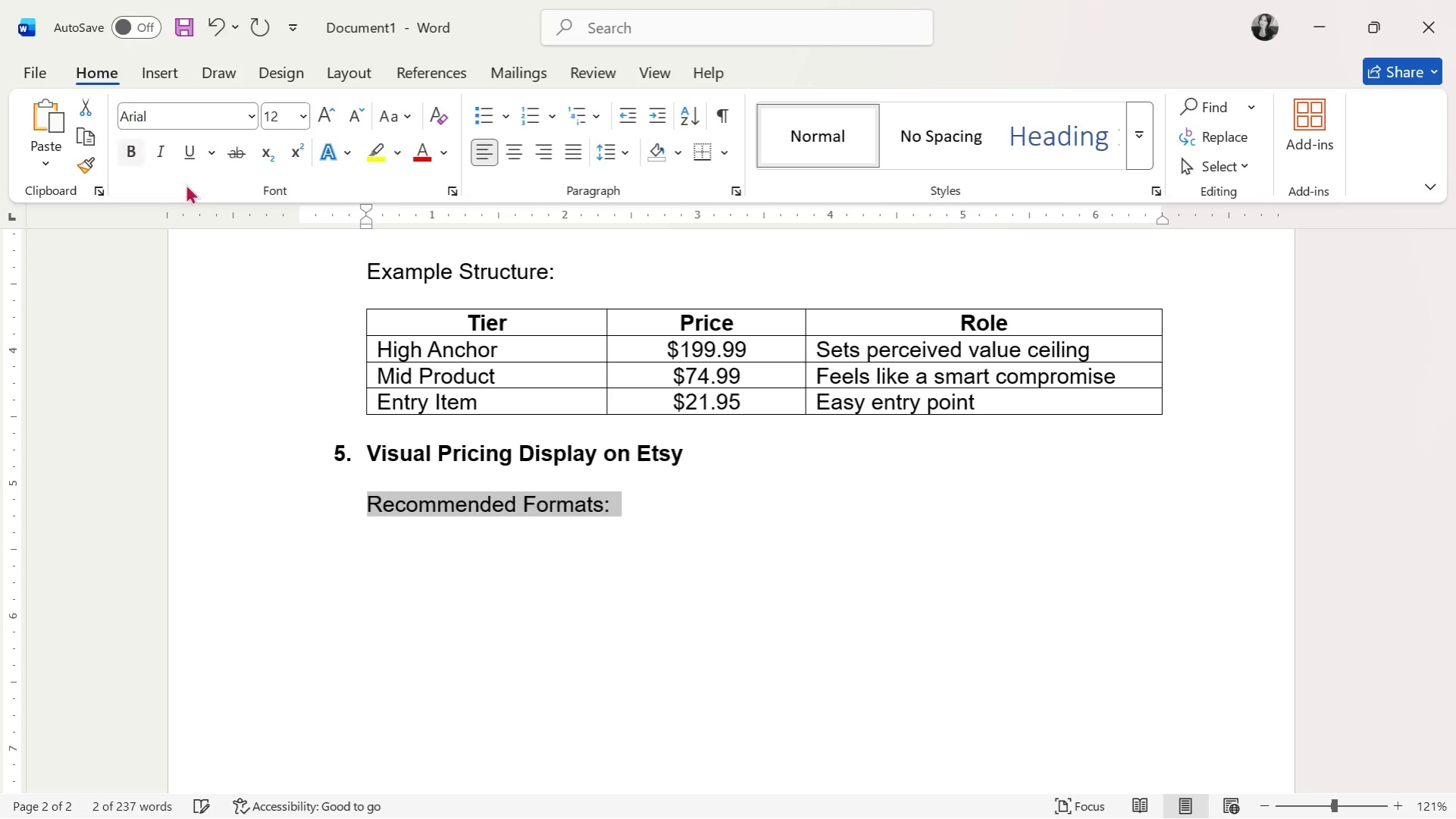 
double_click([537, 518])
 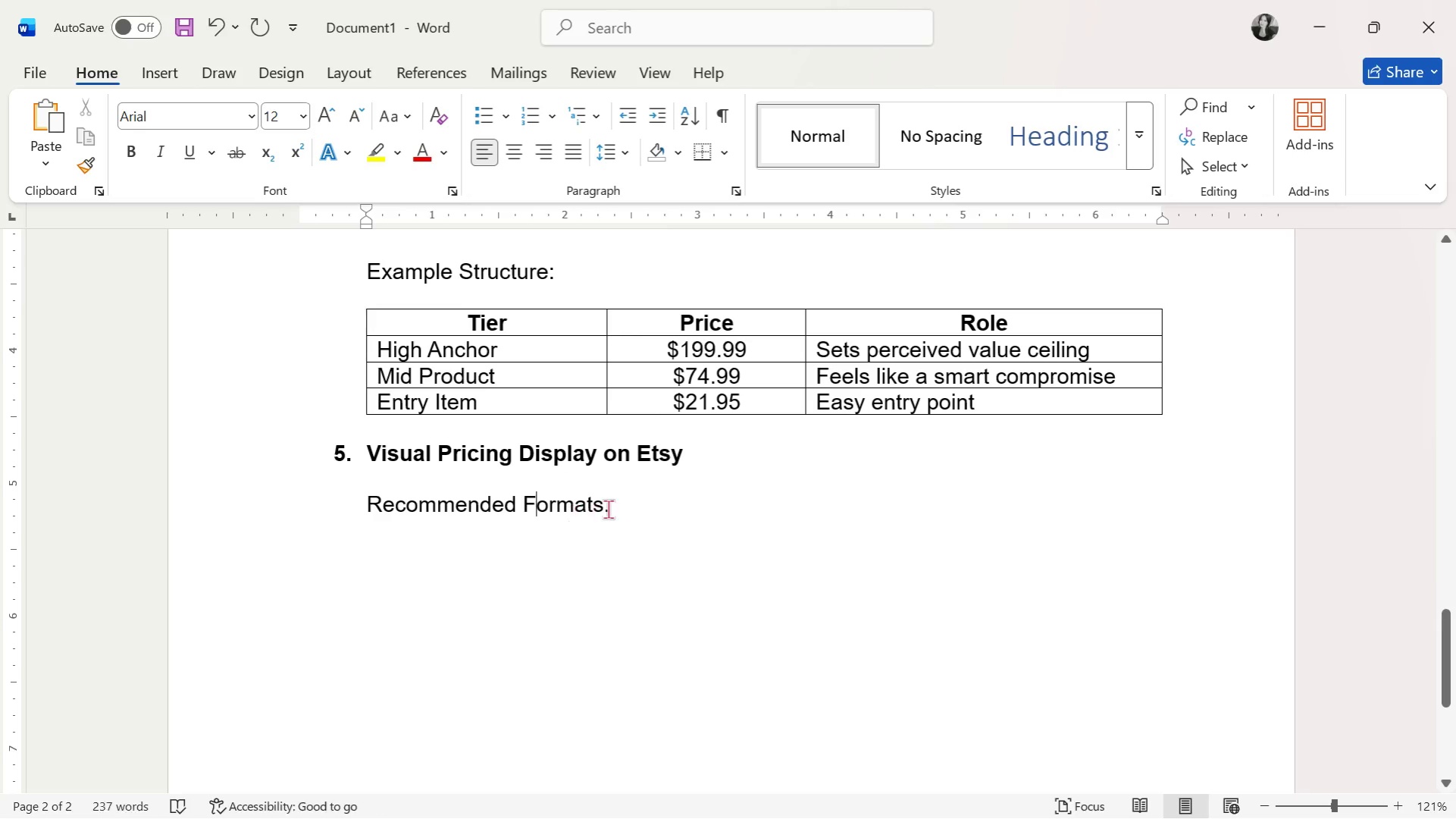 
triple_click([628, 509])
 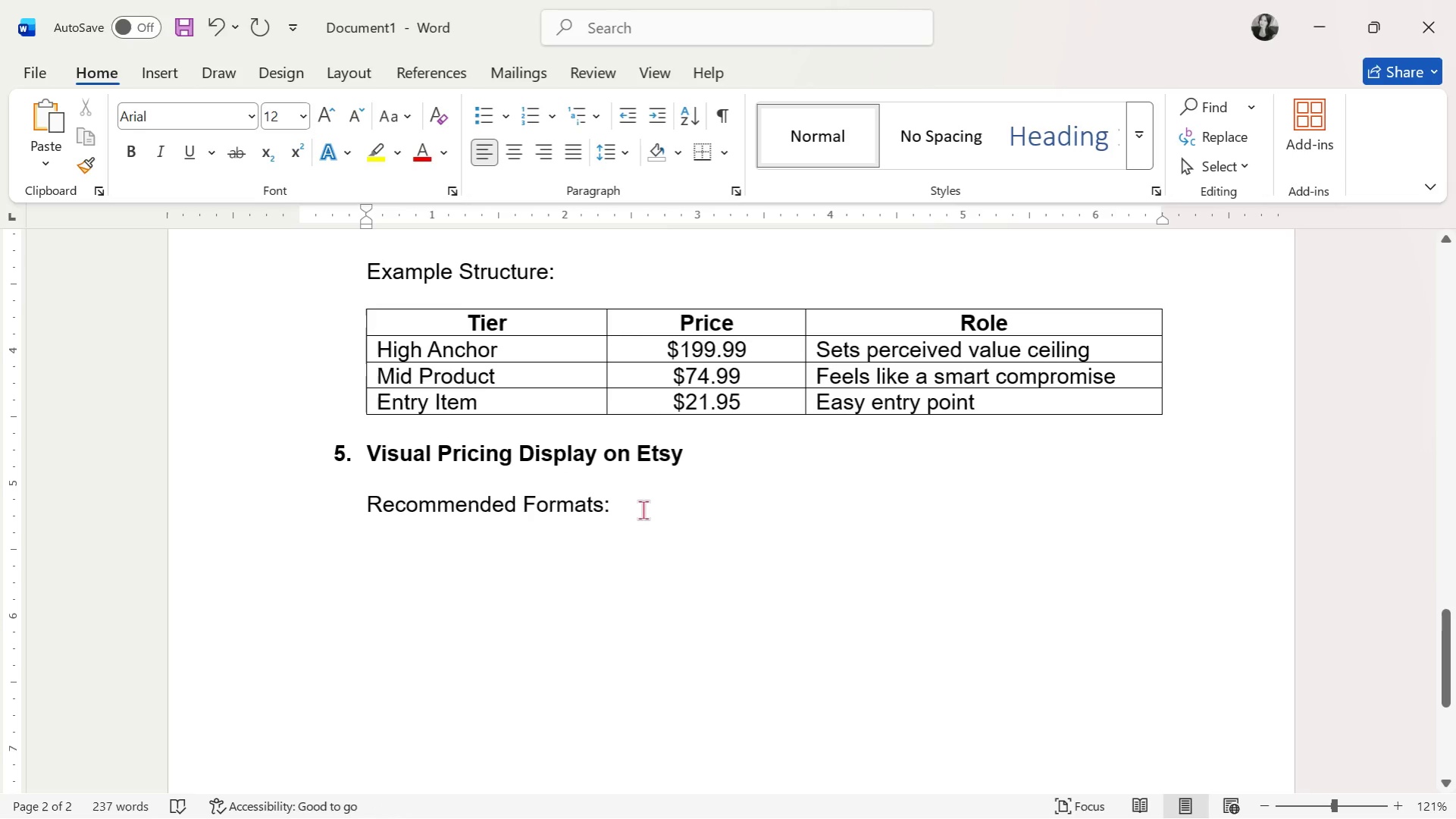 
key(Enter)
 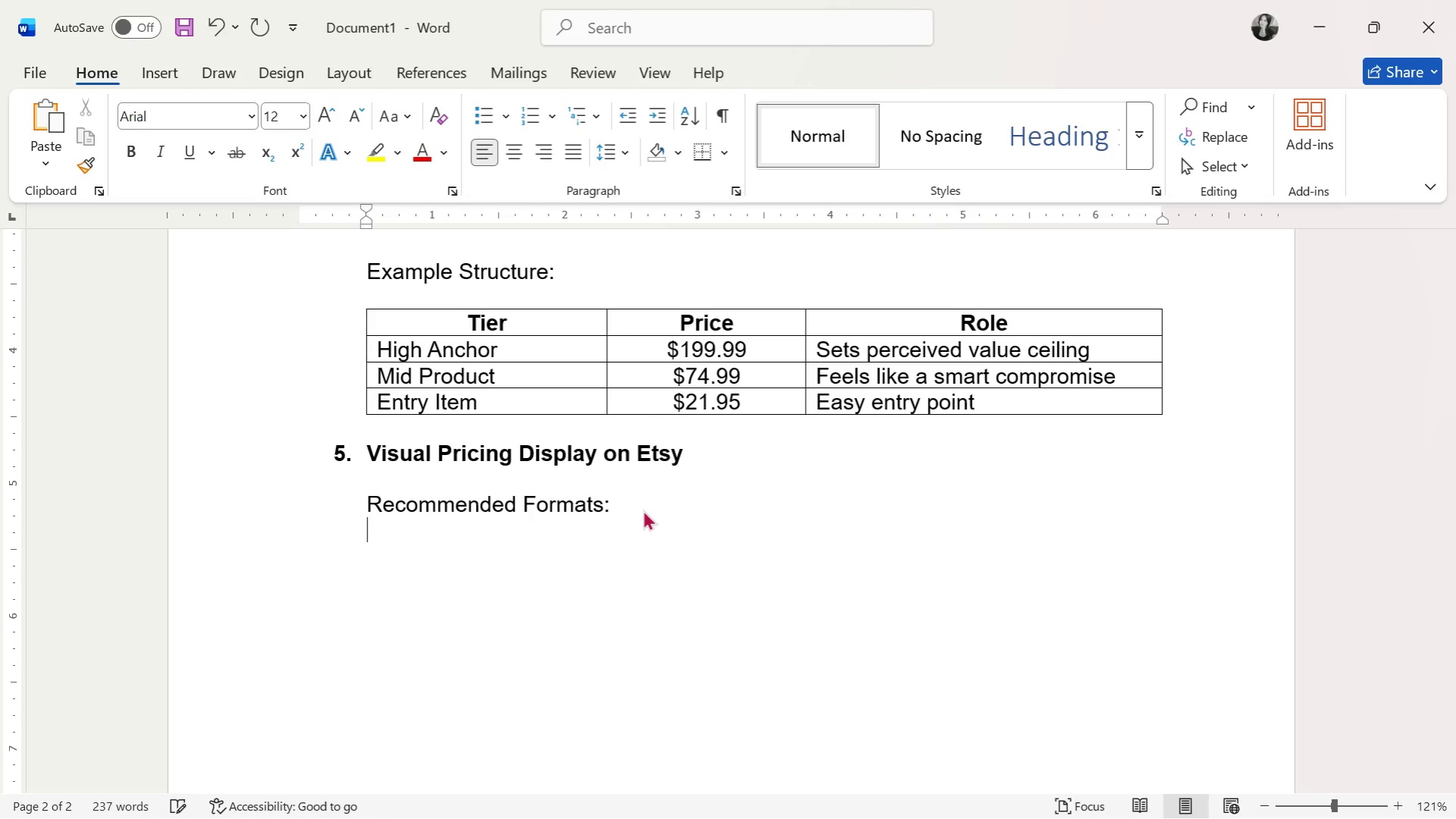 
key(Enter)
 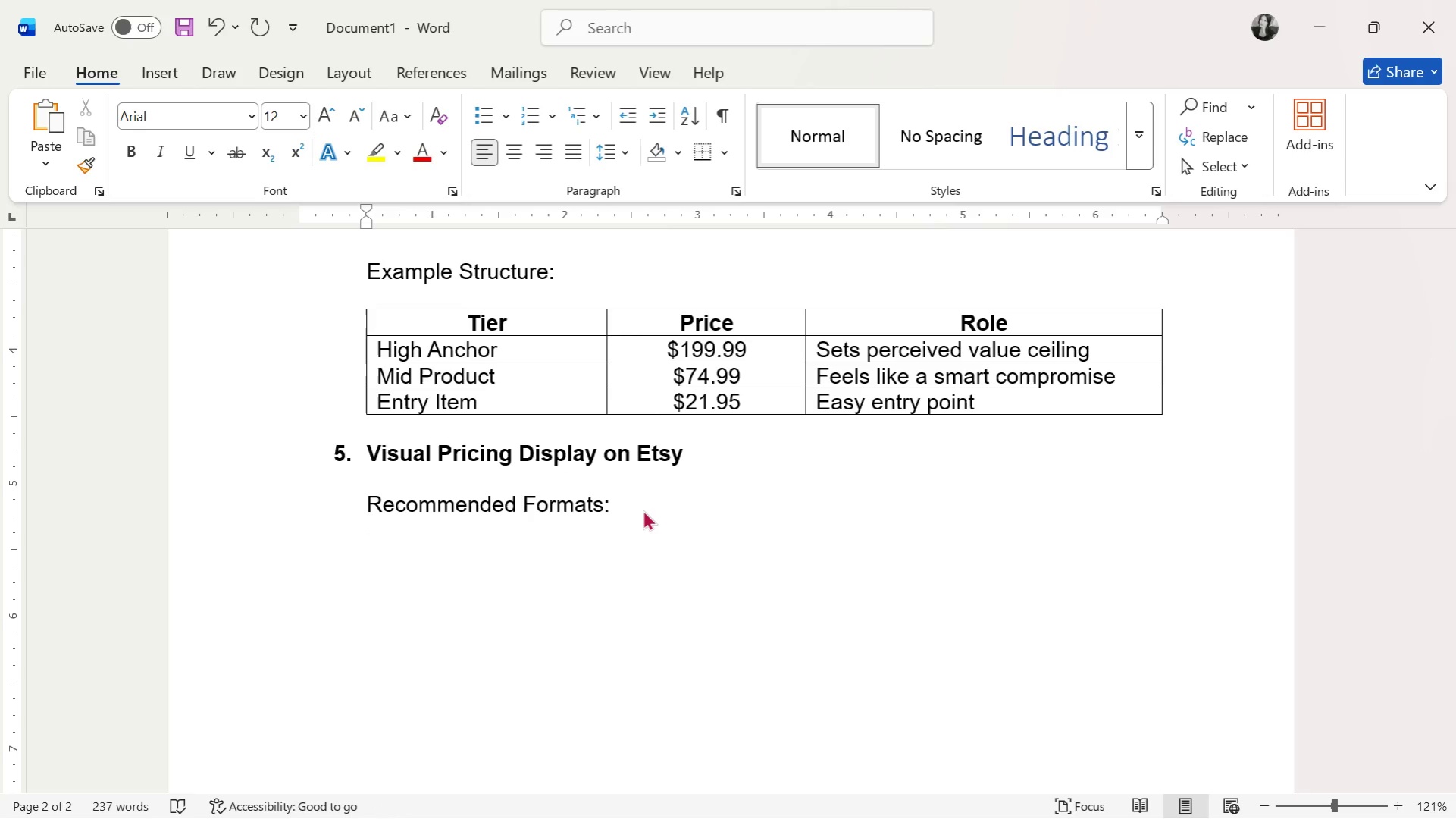 
hold_key(key=CapsLock, duration=0.36)
 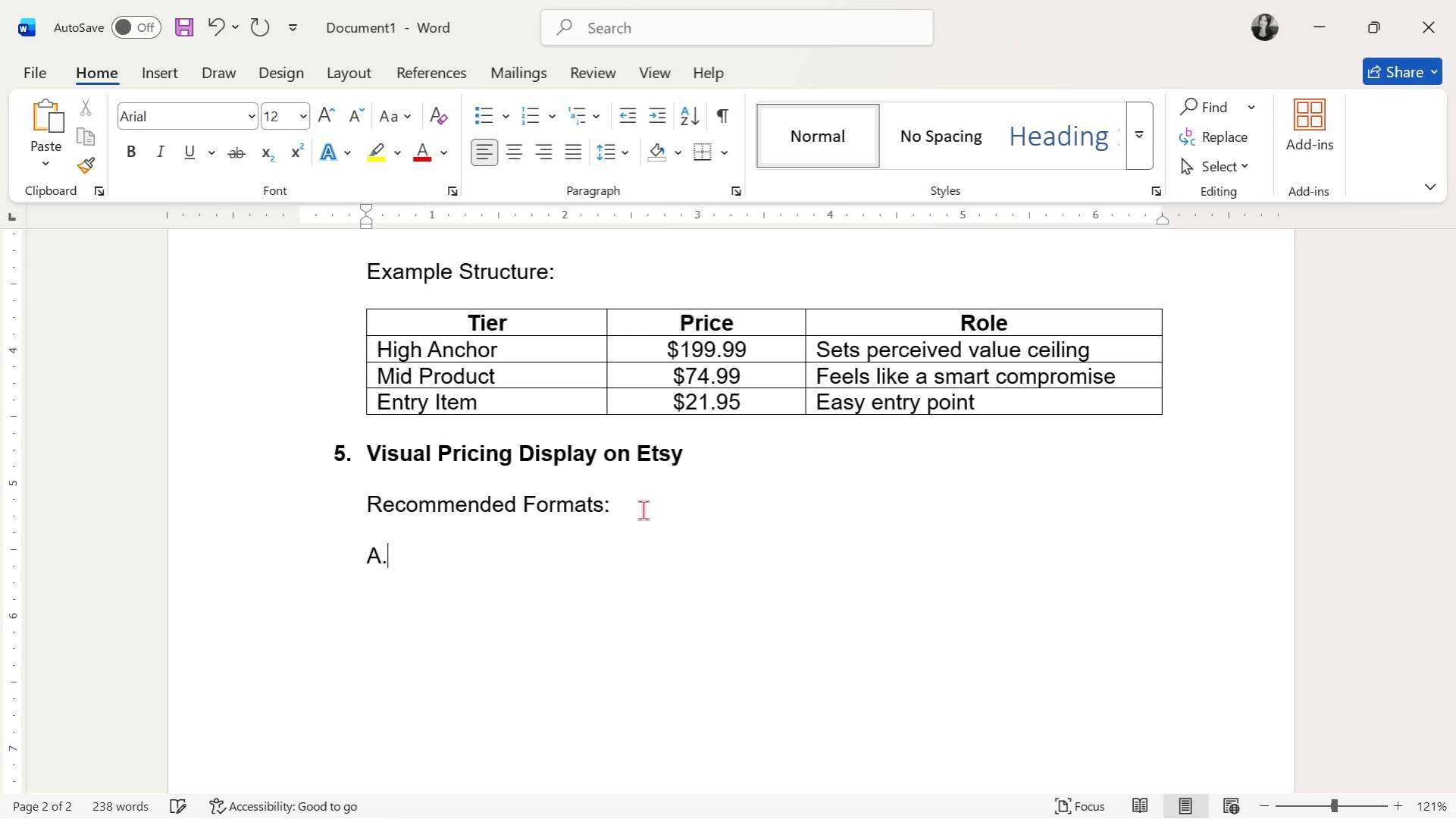 
hold_key(key=A, duration=0.34)
 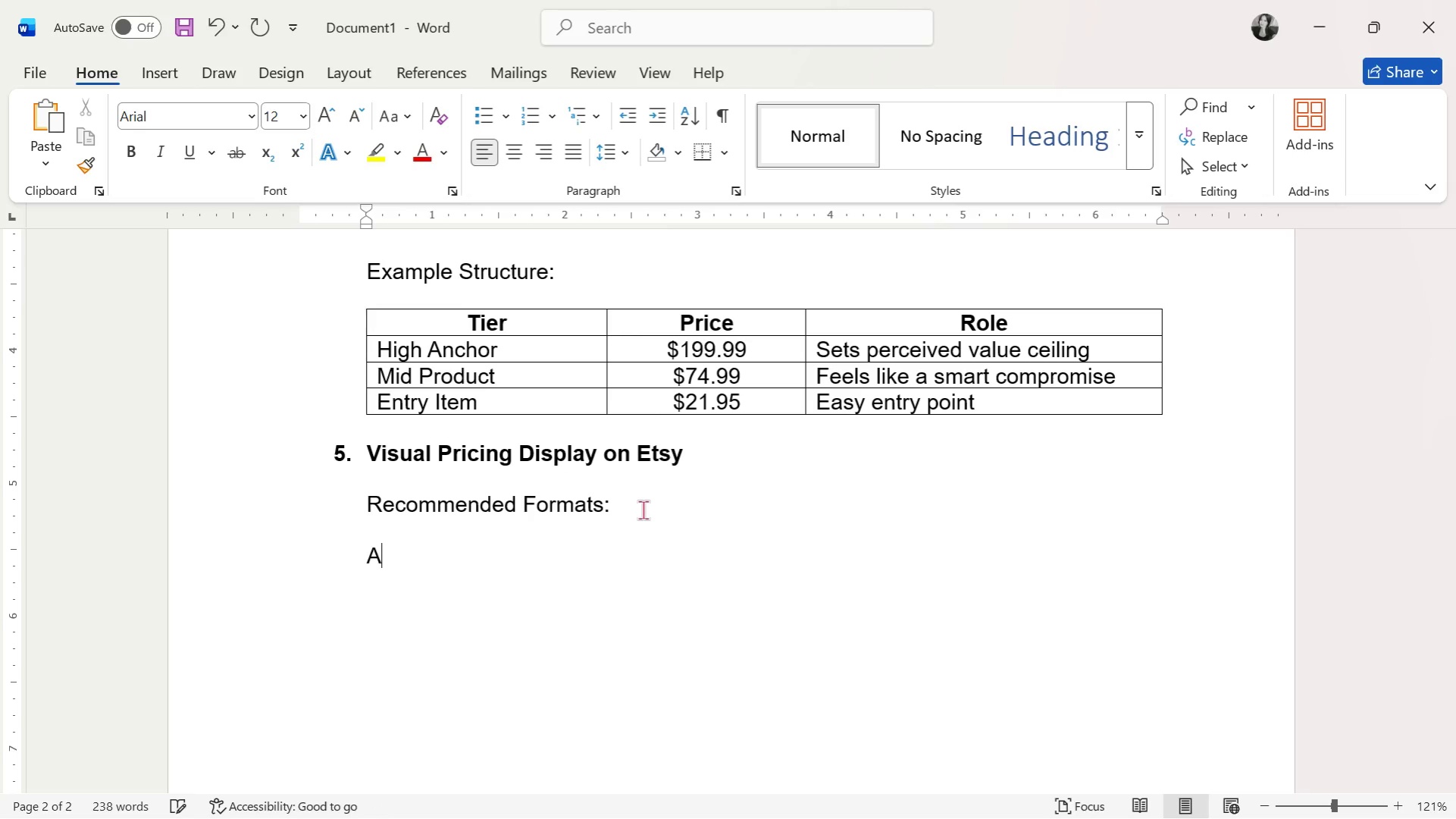 
type(. Clean Boutique Charm Pricing)
 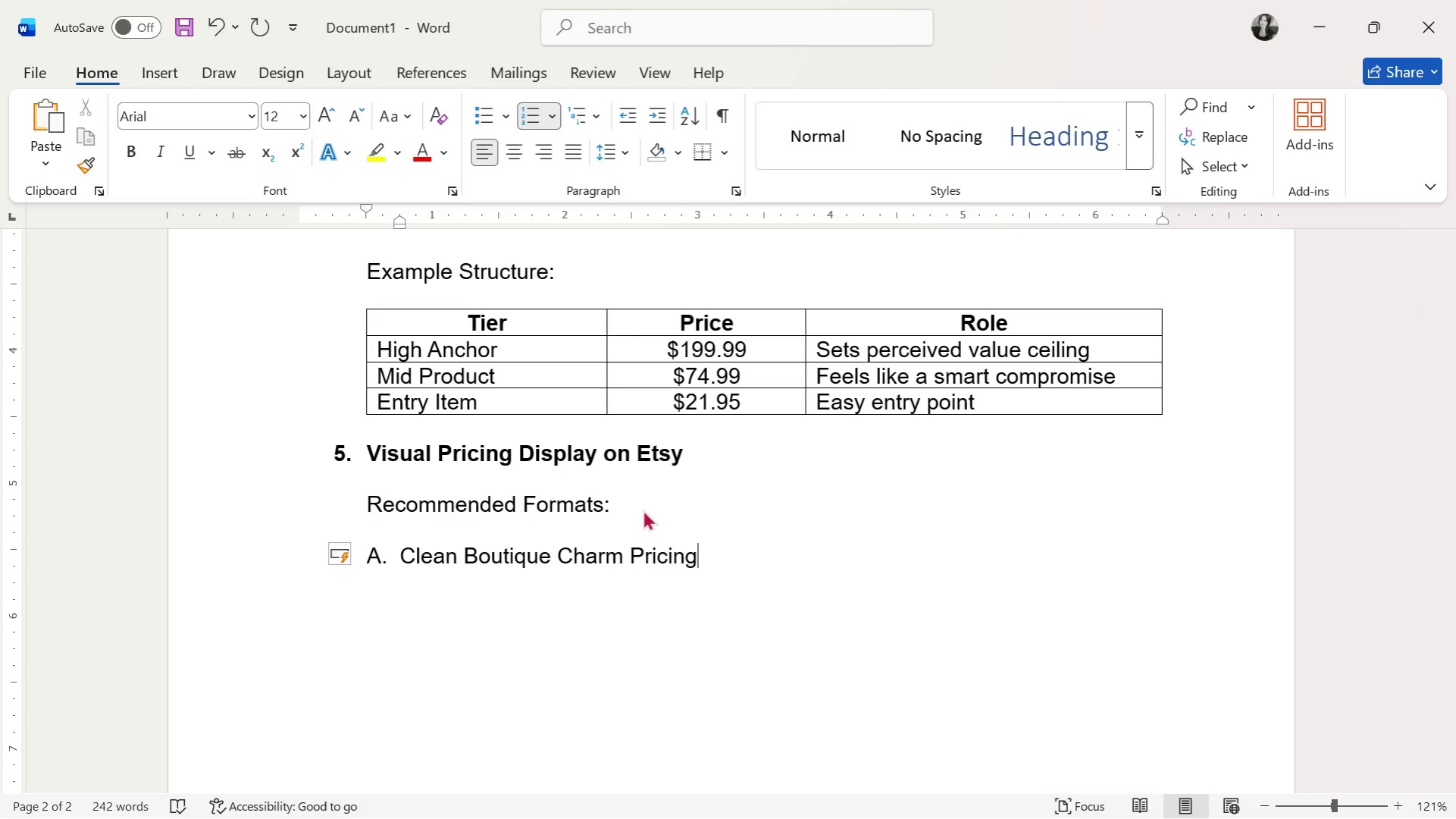 
key(Enter)
 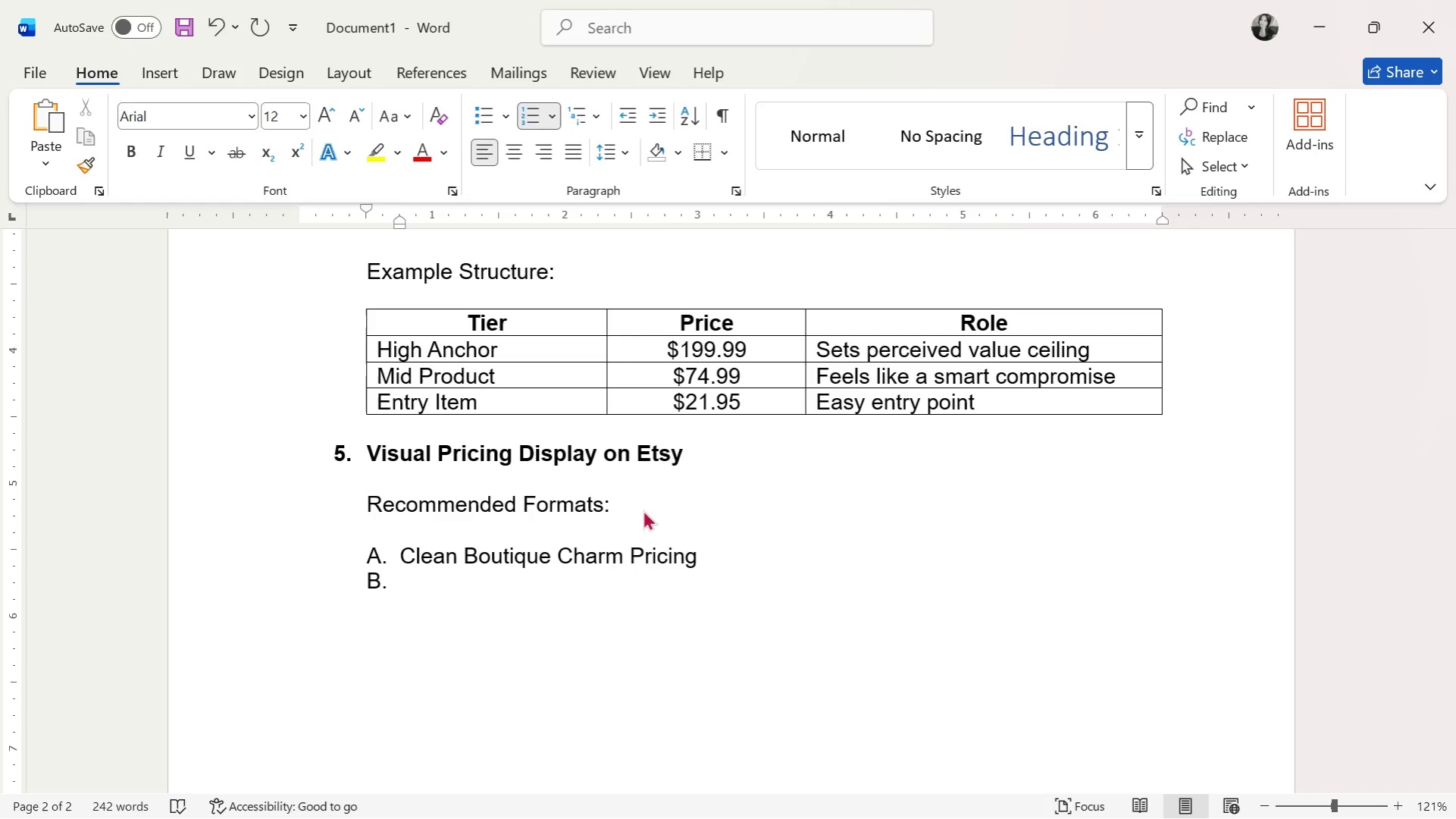 
key(Backspace)
 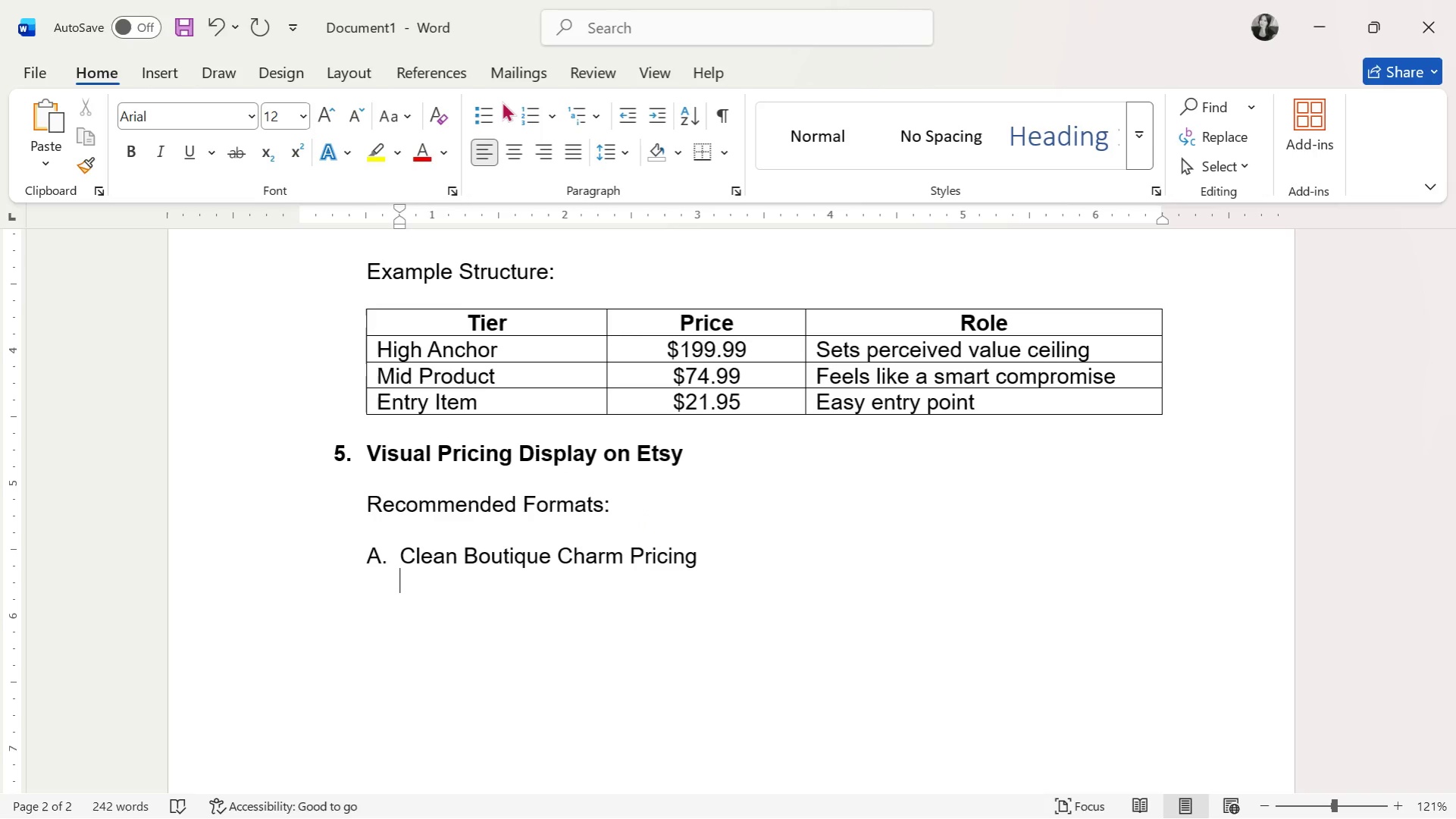 
left_click([493, 114])
 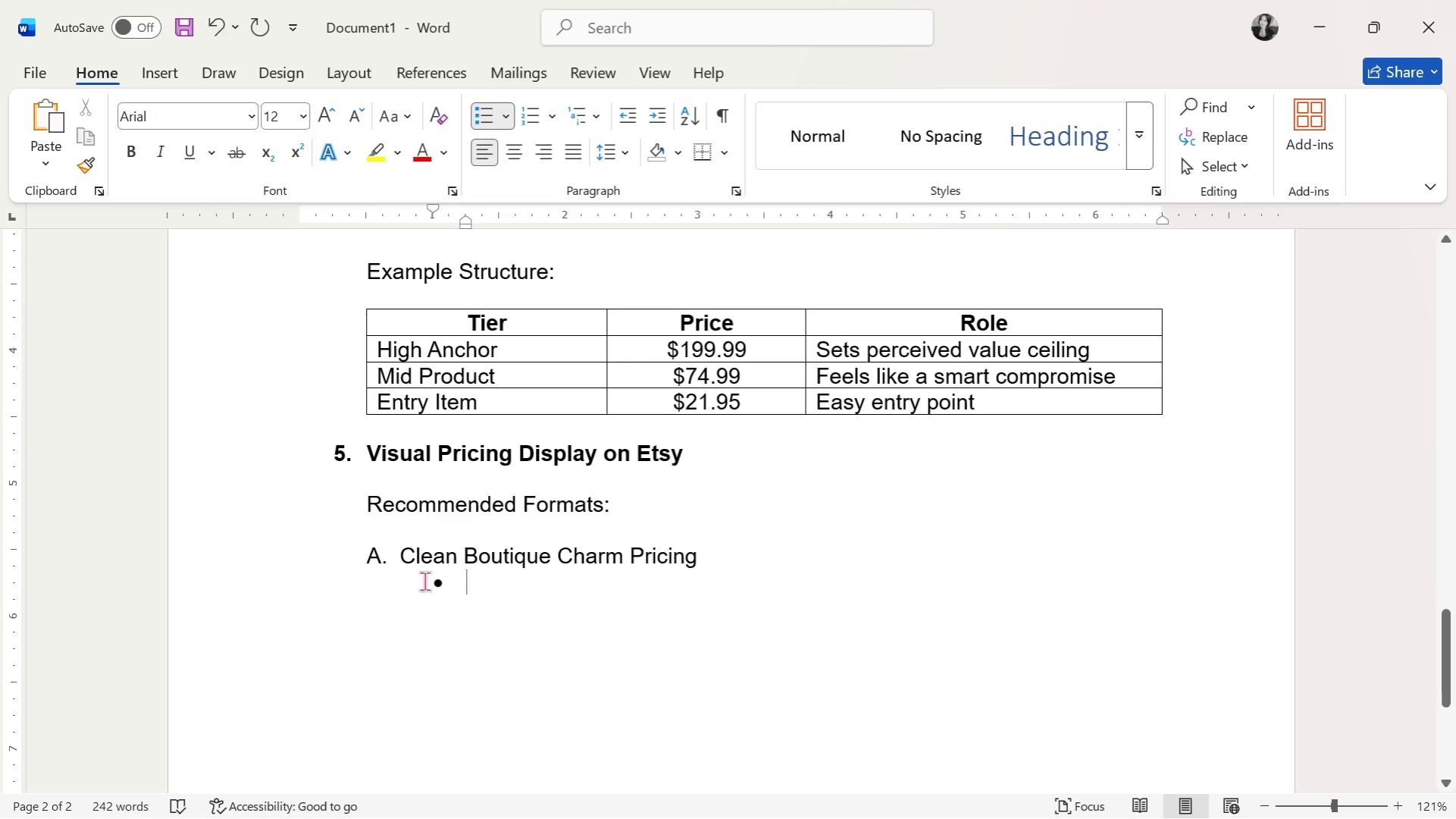 
scroll: coordinate [528, 613], scroll_direction: down, amount: 2.0
 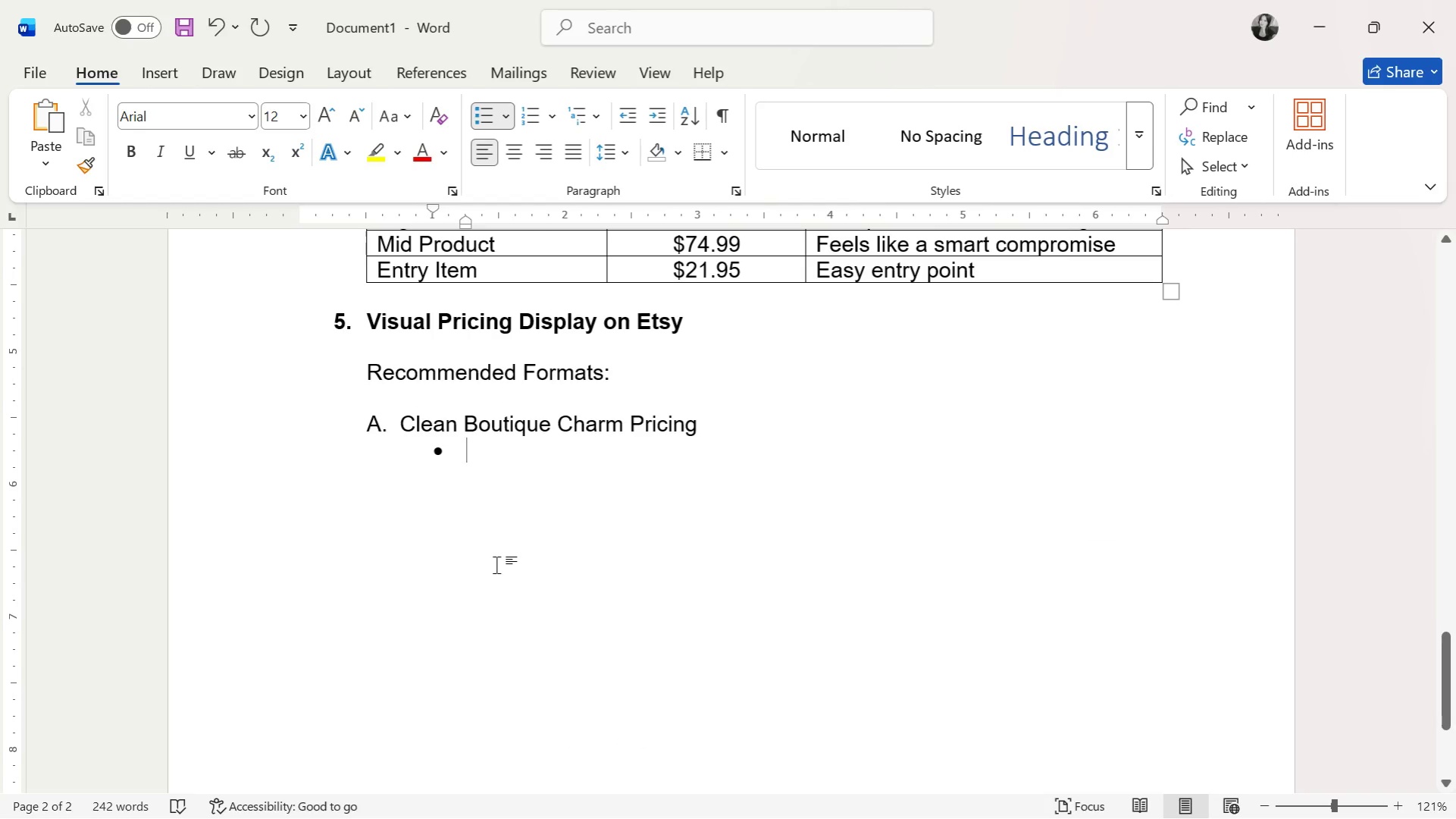 
key(Backspace)
 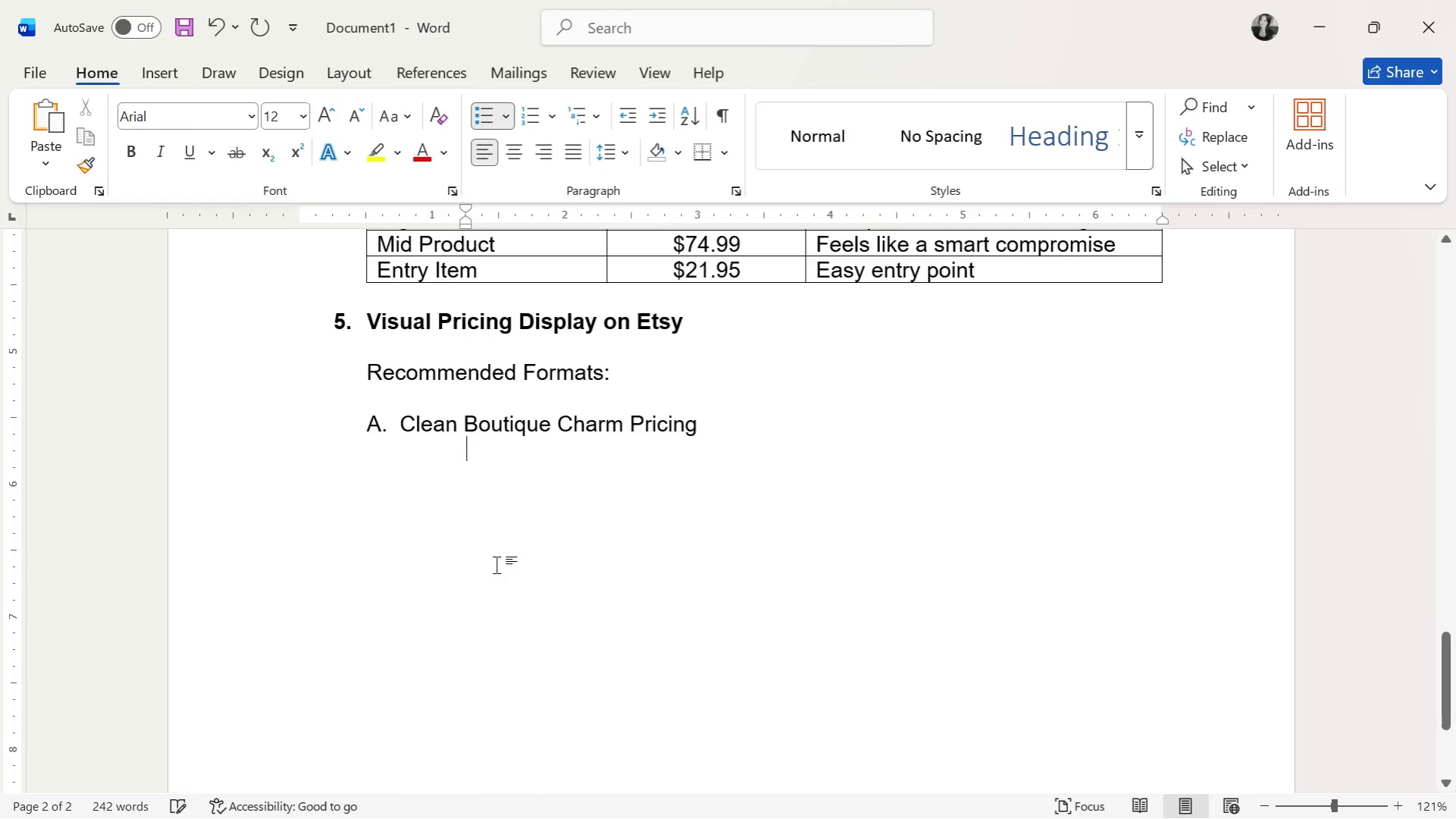 
key(Backspace)
 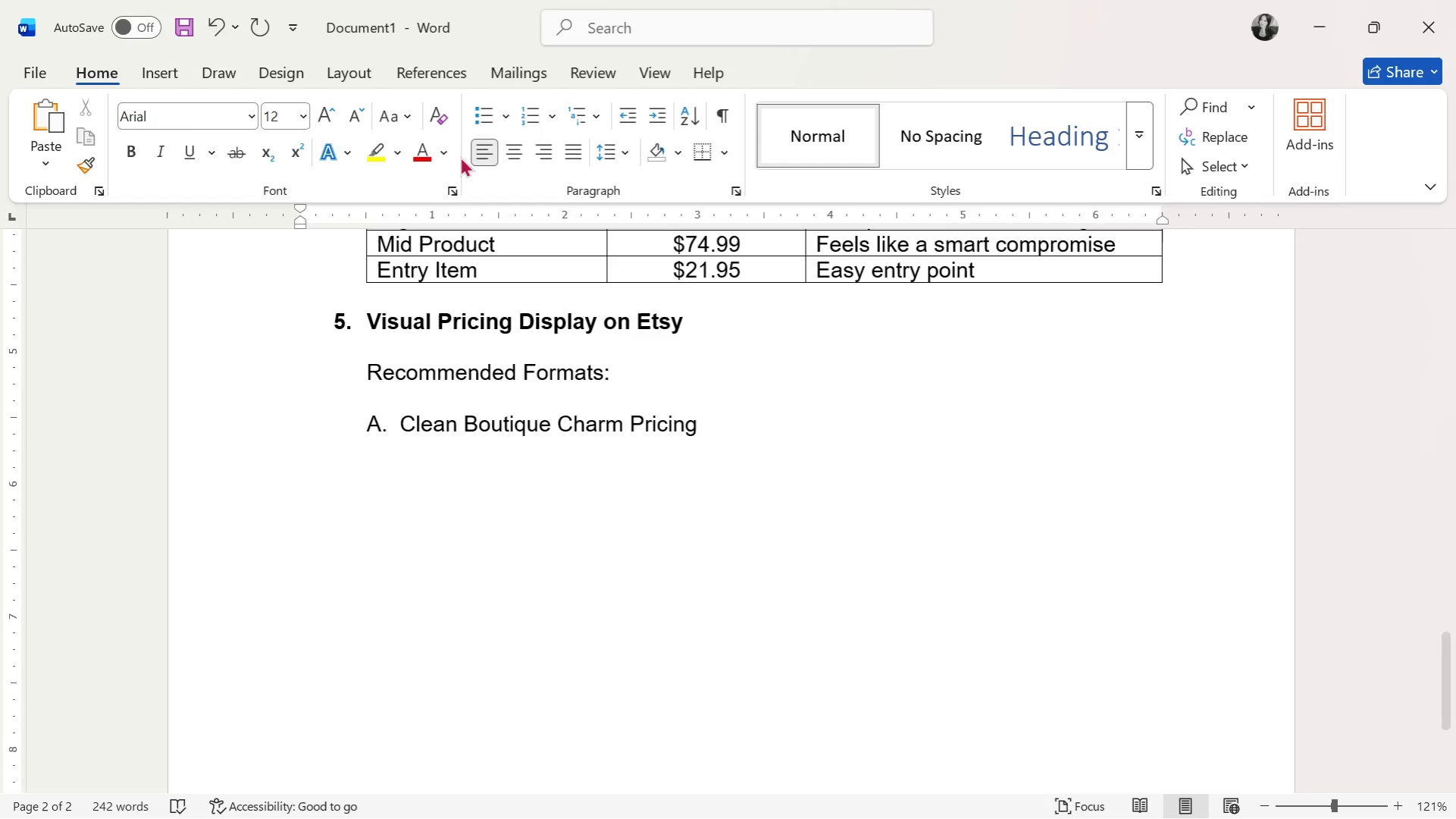 
left_click([471, 115])
 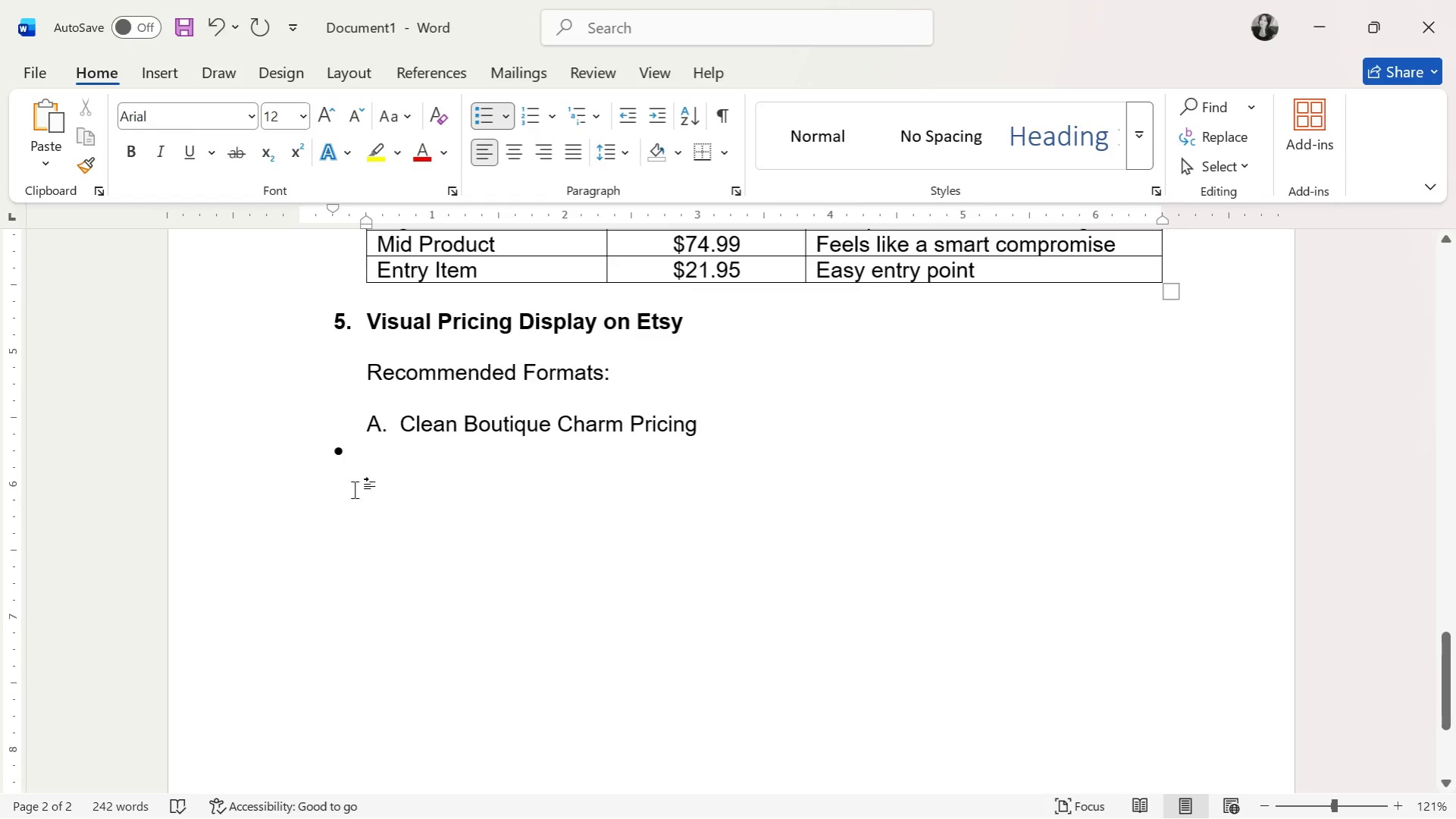 
left_click([335, 459])
 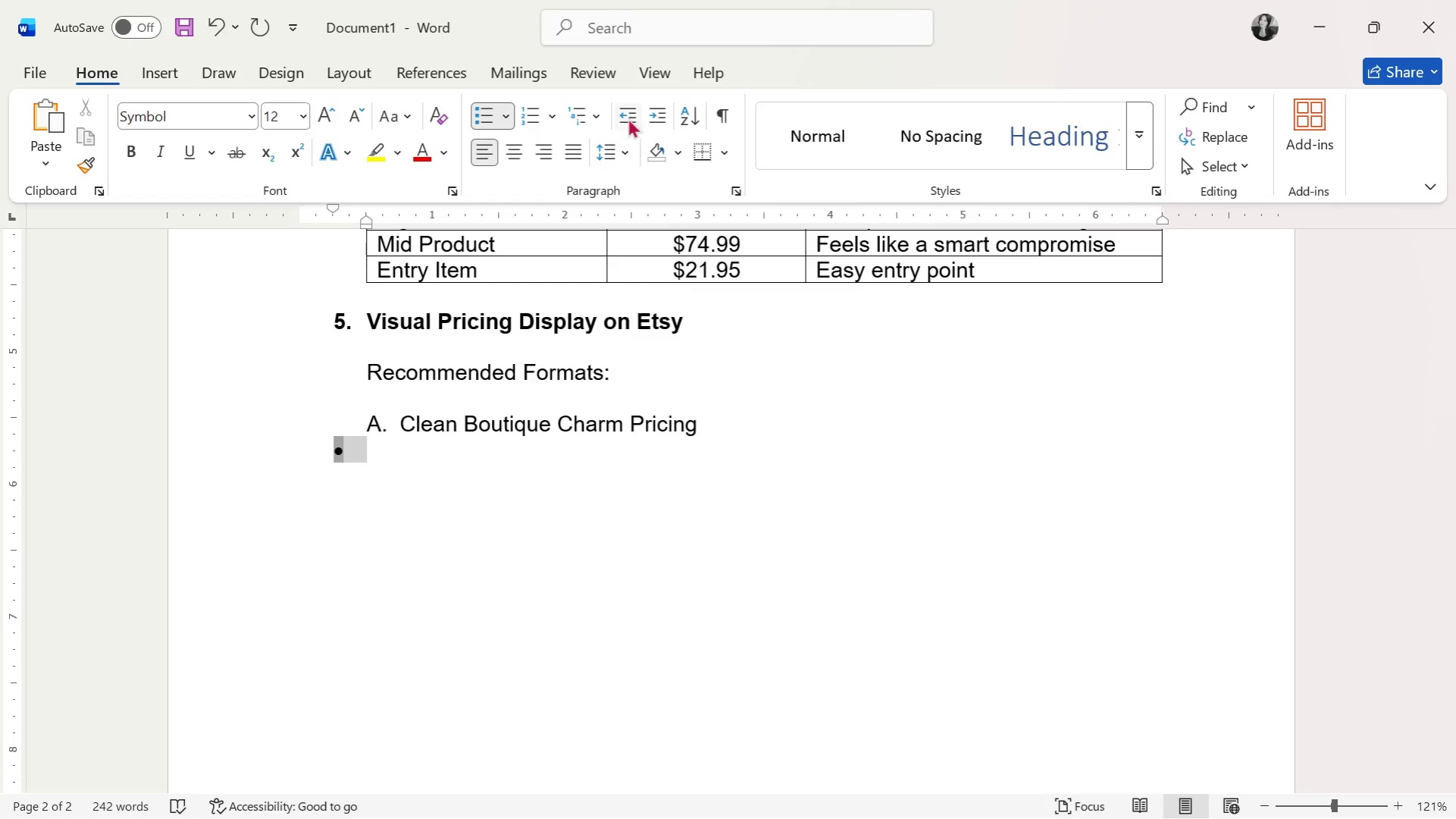 
left_click([650, 116])
 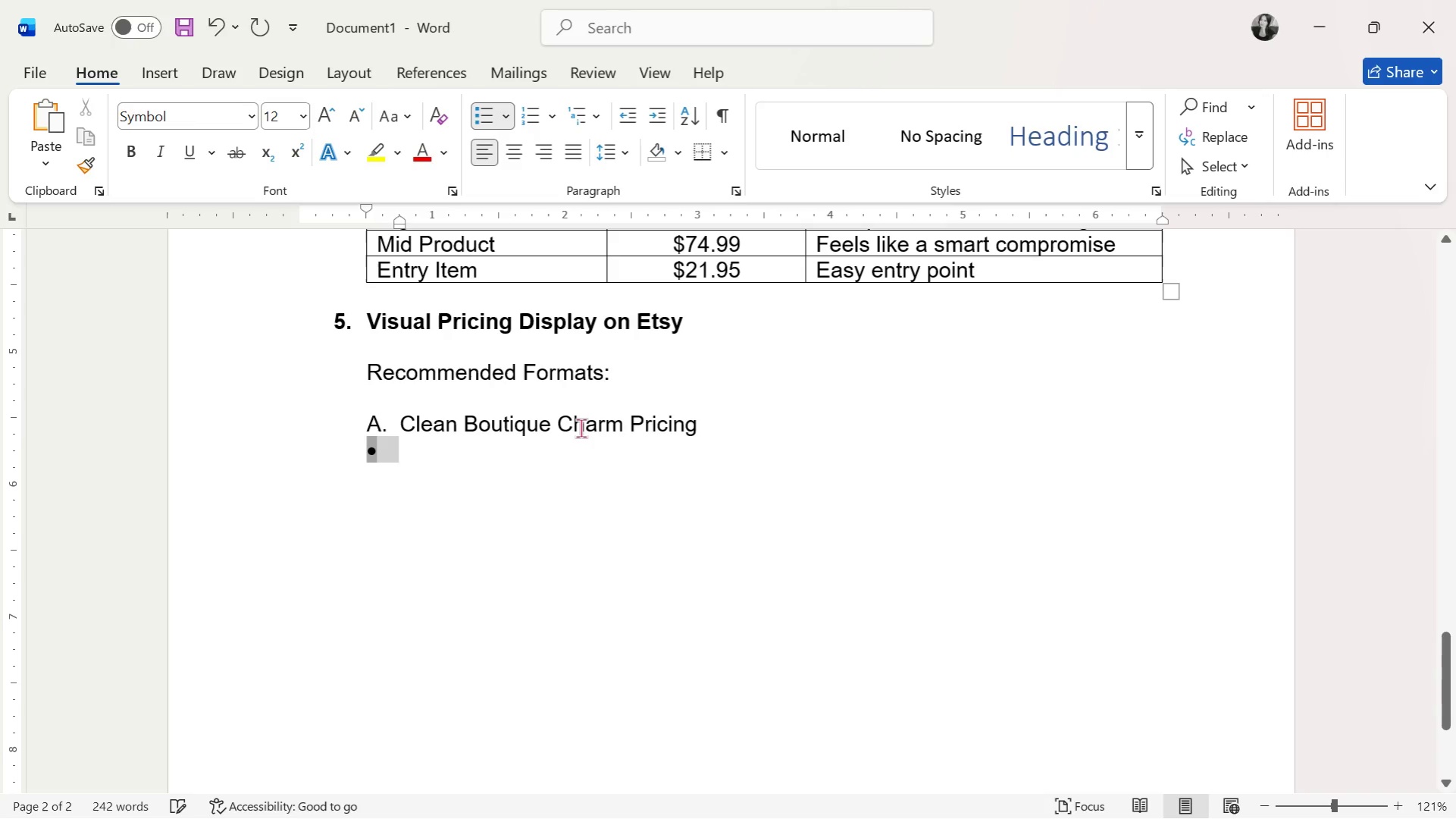 
left_click([492, 529])
 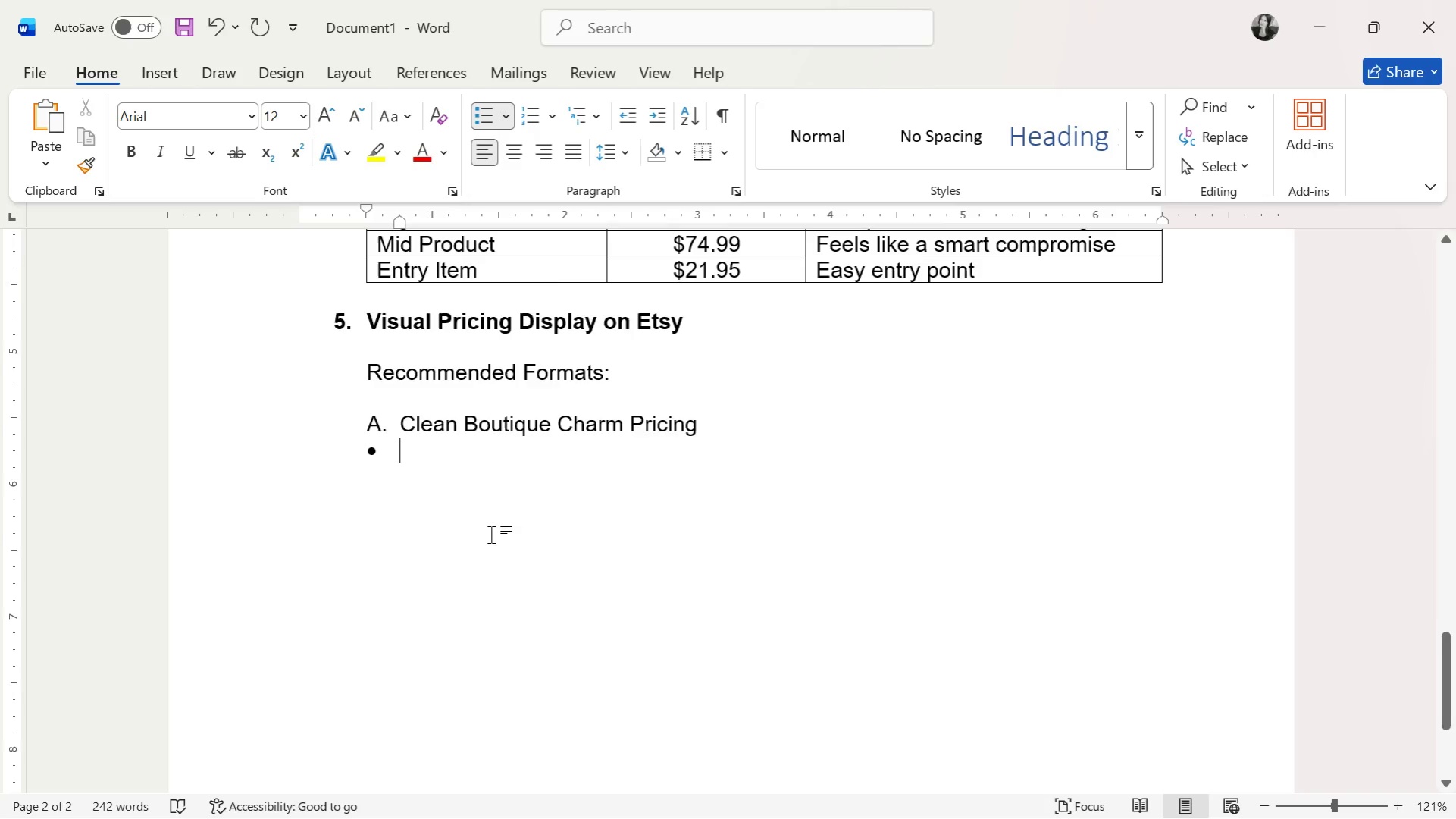 
scroll: coordinate [532, 567], scroll_direction: up, amount: 9.0
 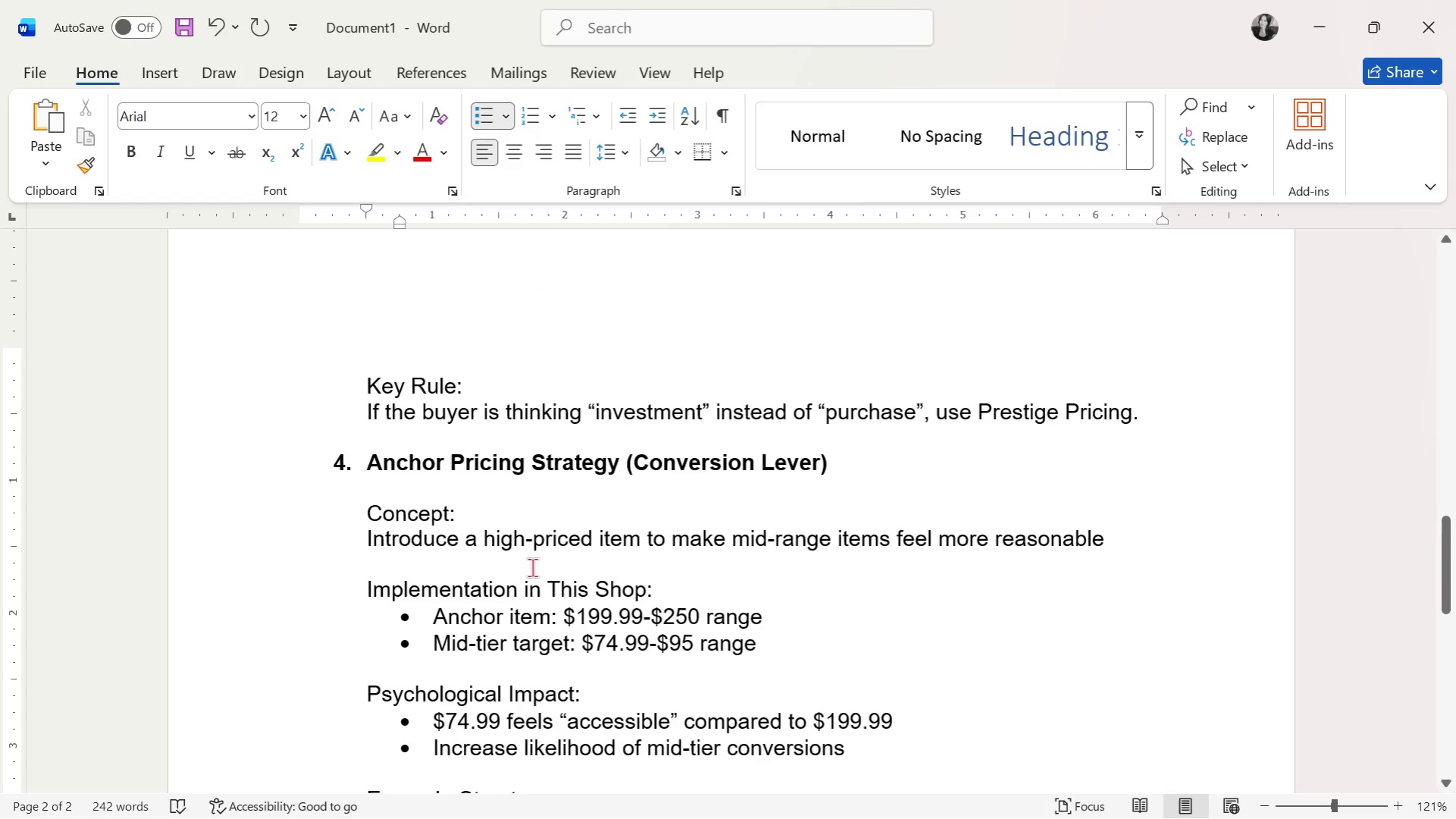 
scroll: coordinate [532, 567], scroll_direction: down, amount: 8.0
 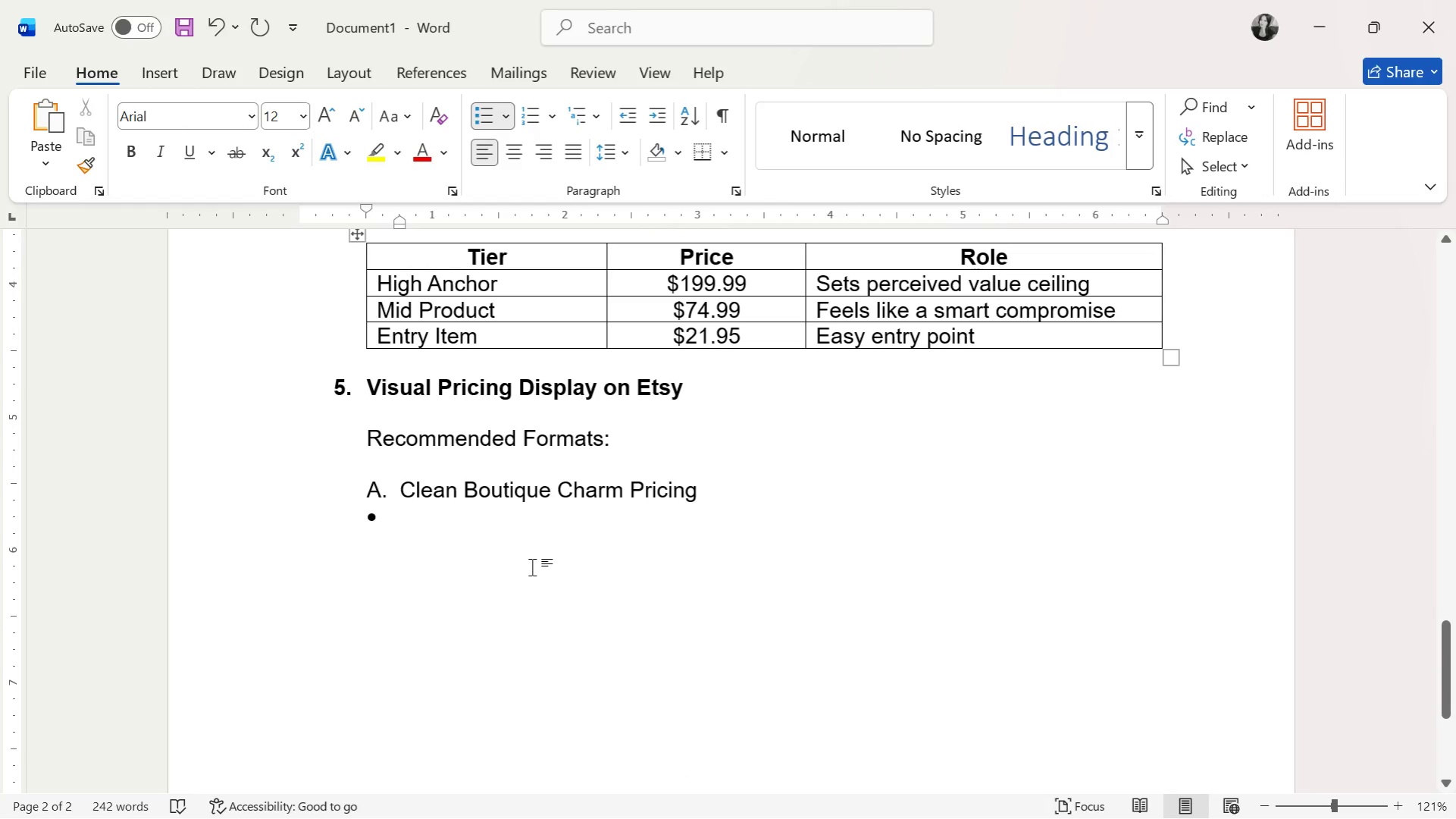 
key(Alt+AltLeft)
 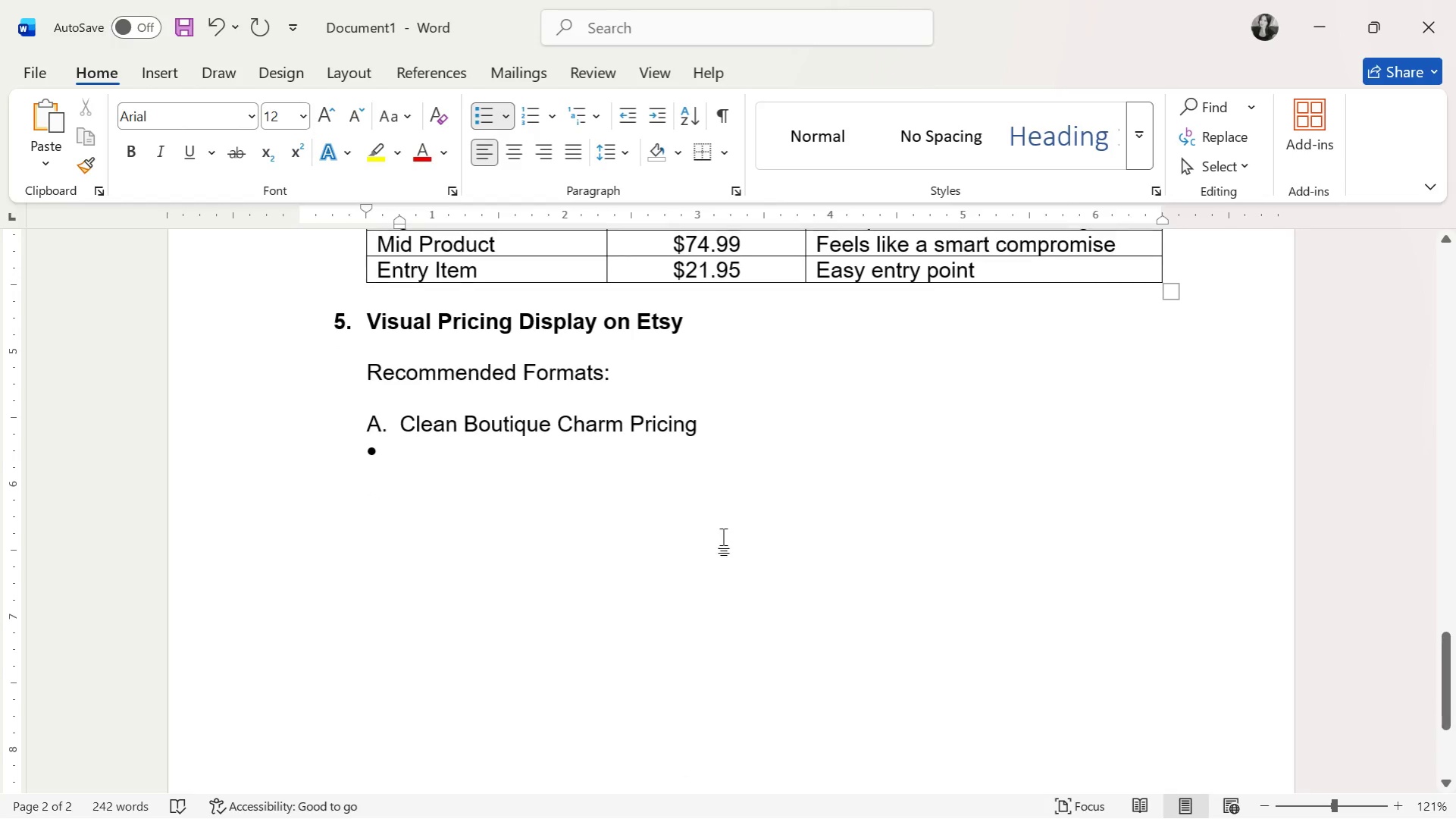 
key(Alt+Tab)
 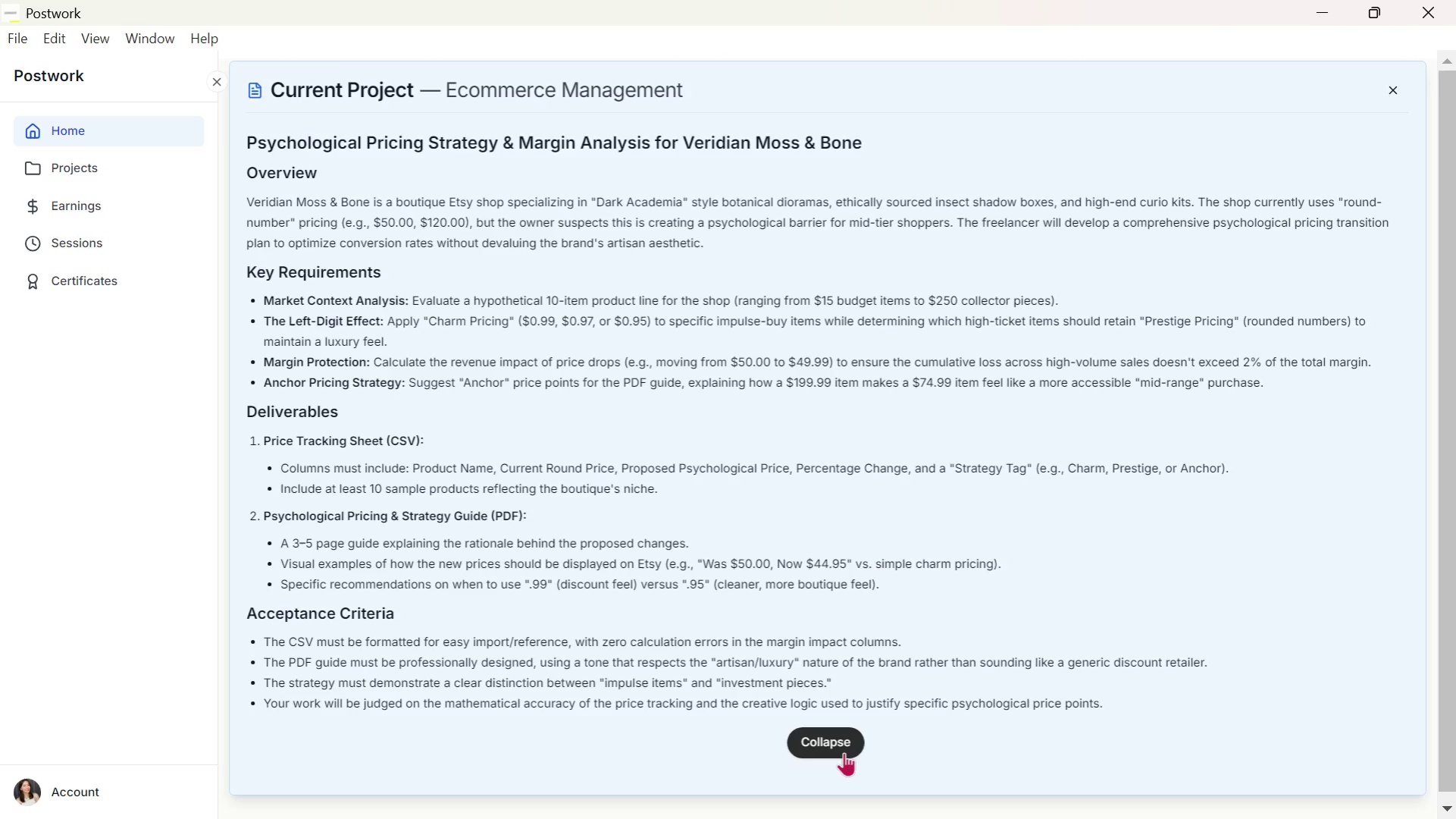 
scroll: coordinate [532, 567], scroll_direction: down, amount: 1.0